 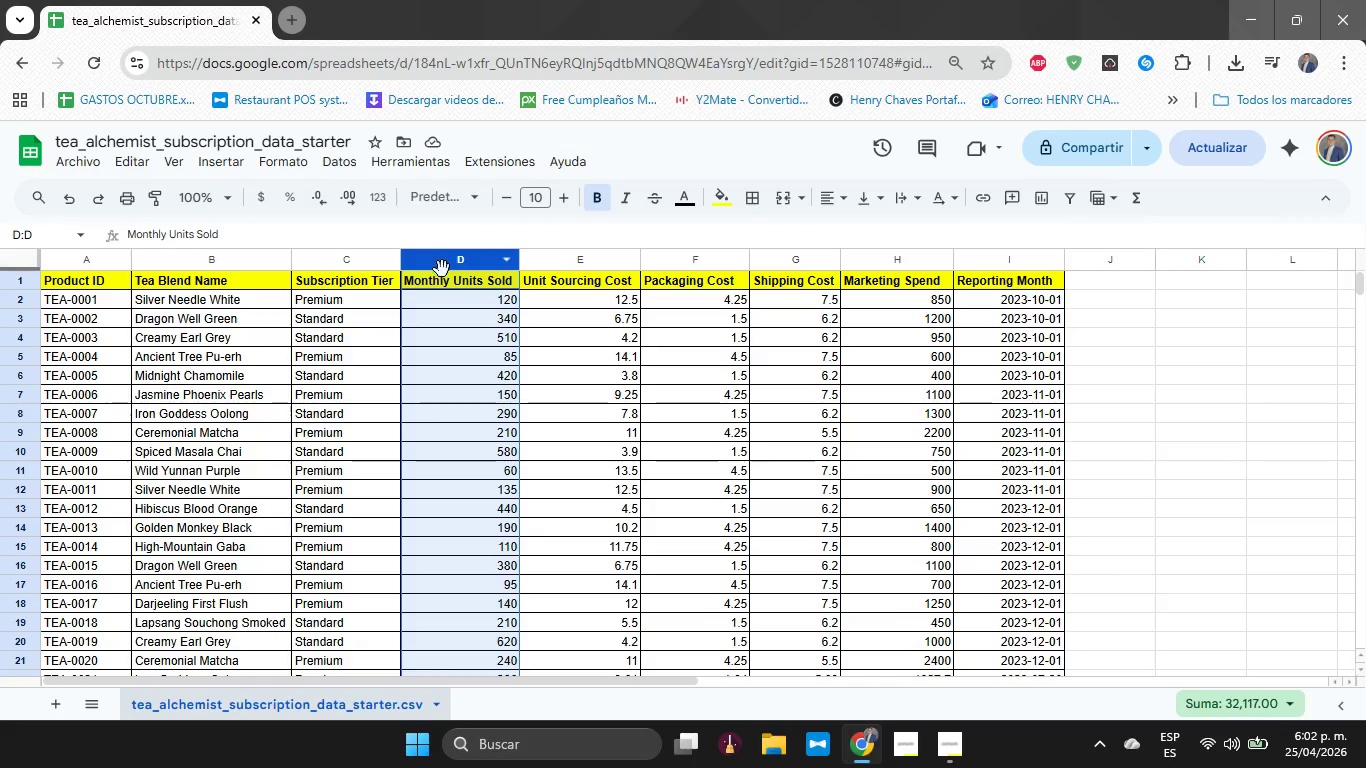 
left_click_drag(start_coordinate=[590, 303], to_coordinate=[808, 478])
 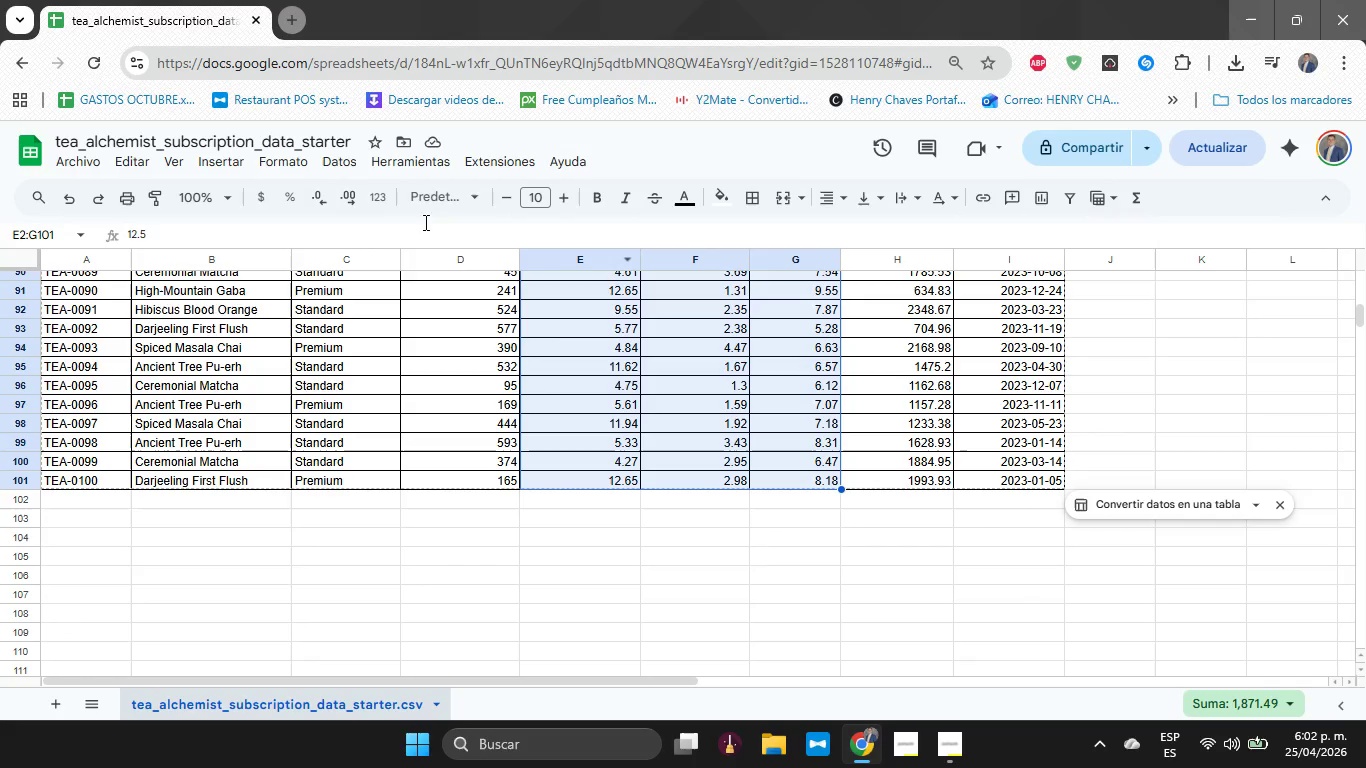 
scroll: coordinate [792, 474], scroll_direction: down, amount: 17.0
 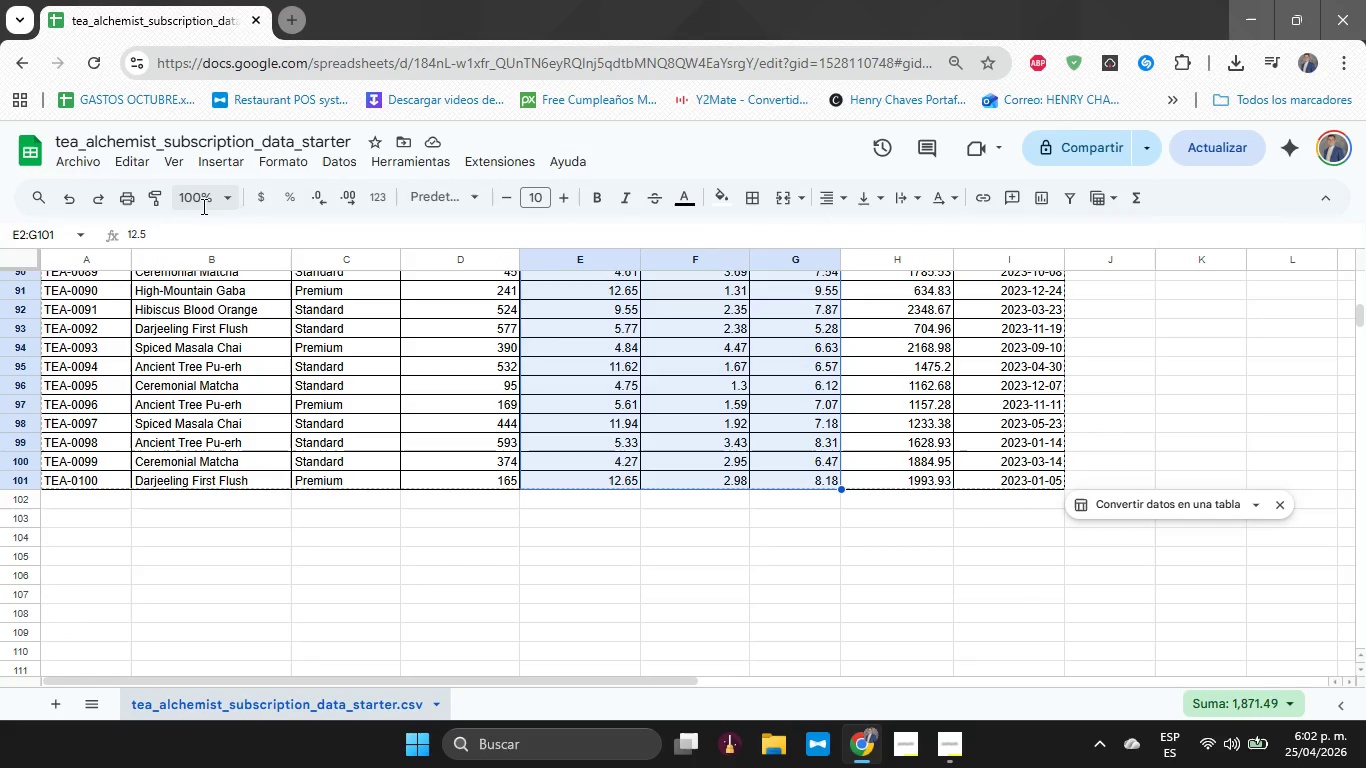 
left_click([248, 195])
 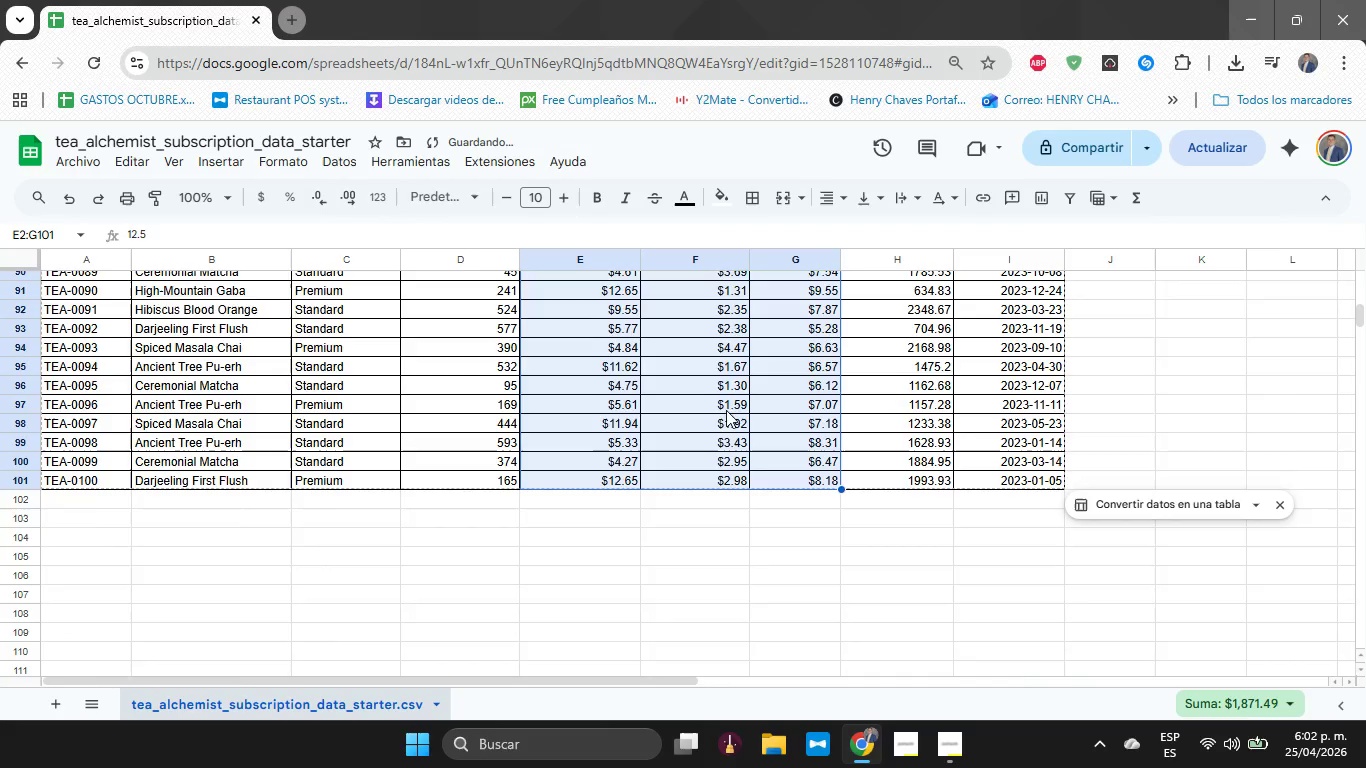 
scroll: coordinate [726, 415], scroll_direction: up, amount: 24.0
 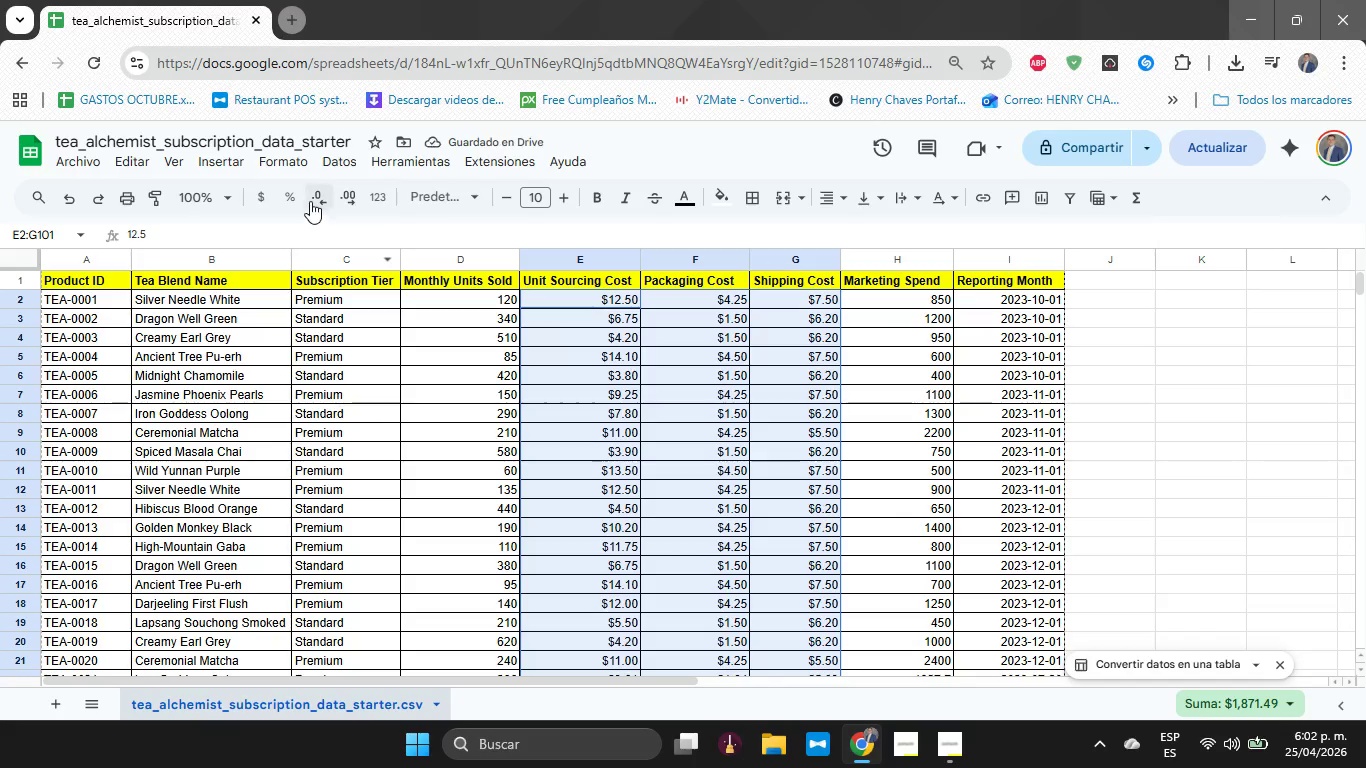 
left_click([310, 201])
 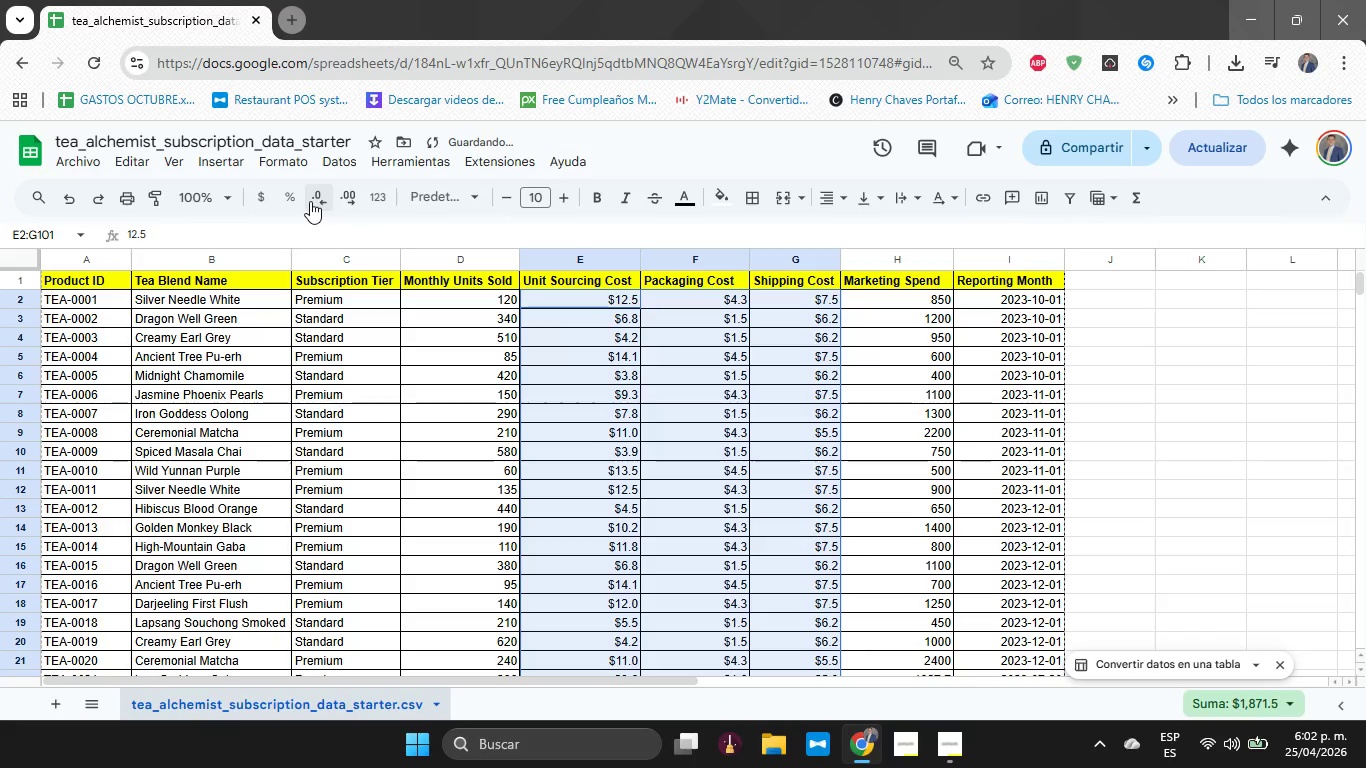 
left_click([310, 201])
 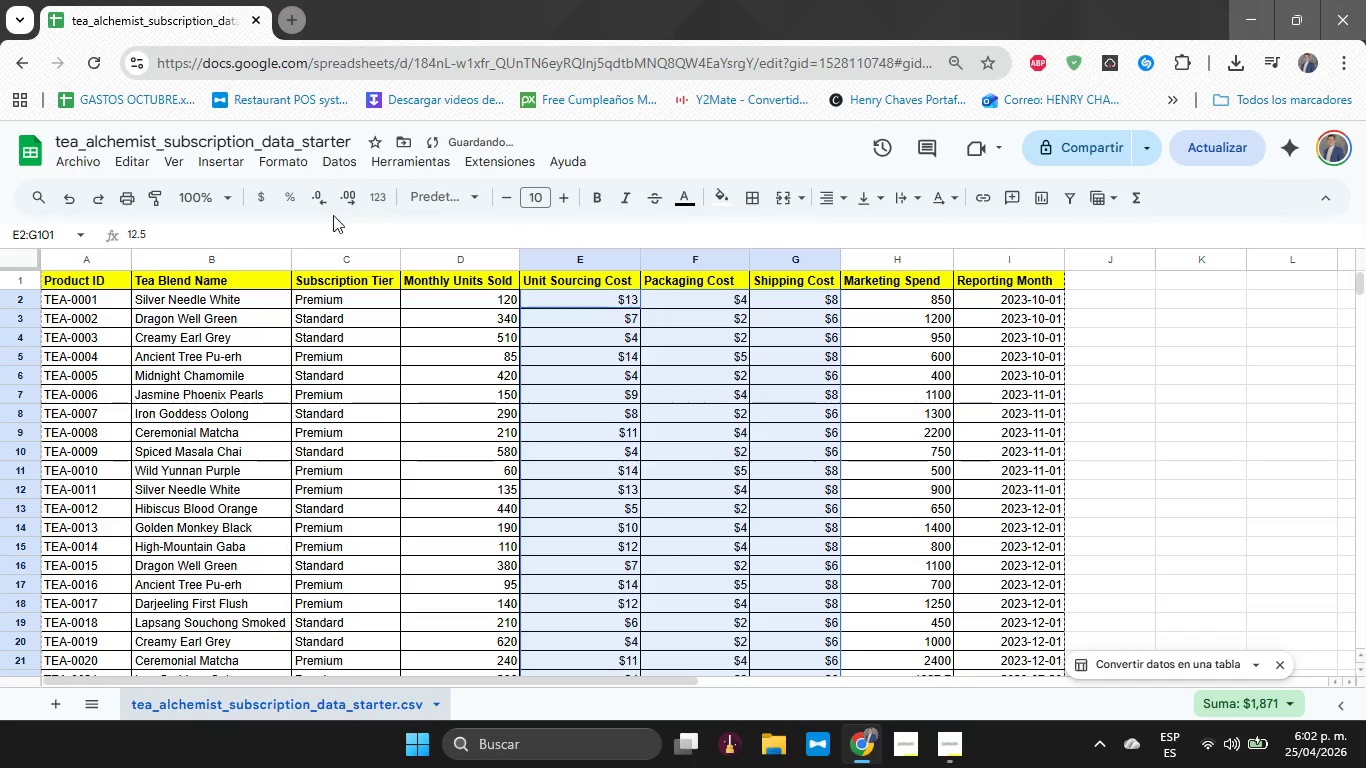 
left_click([340, 206])
 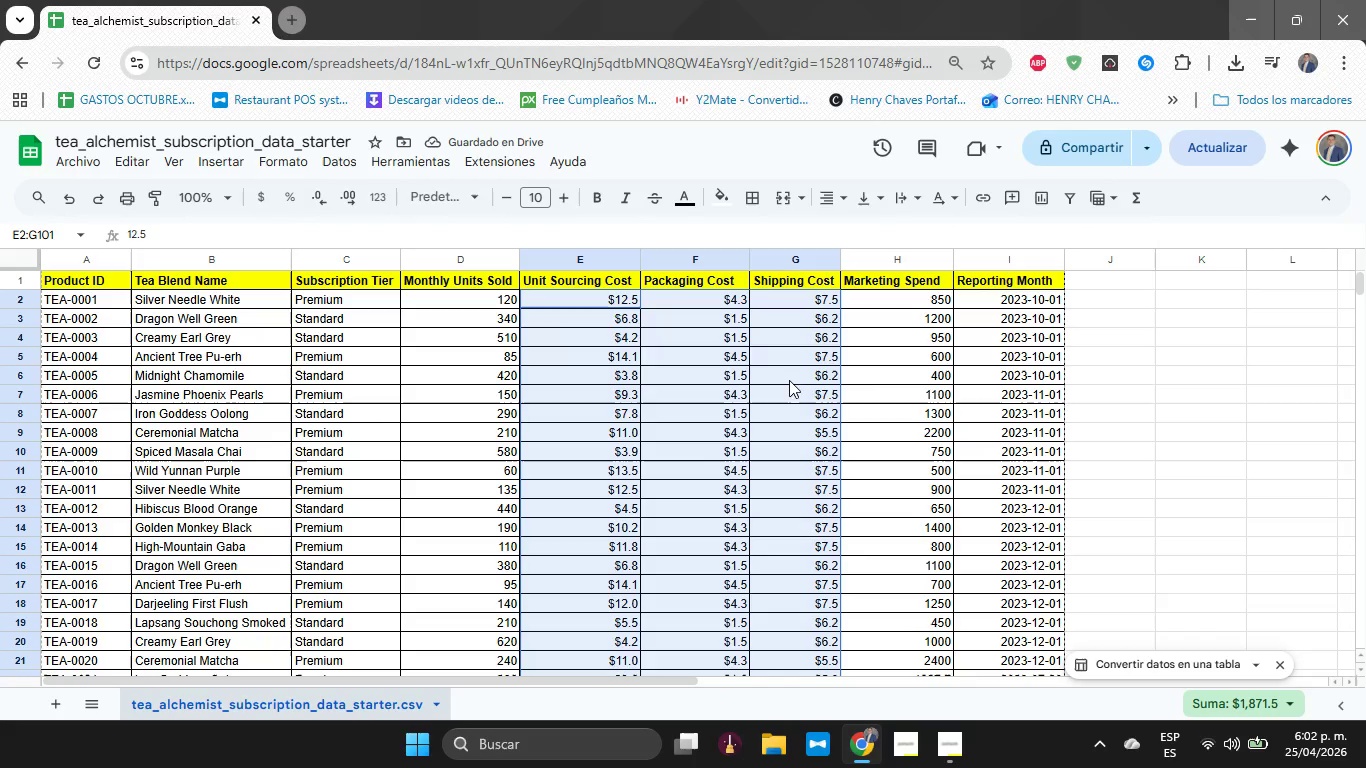 
left_click([885, 261])
 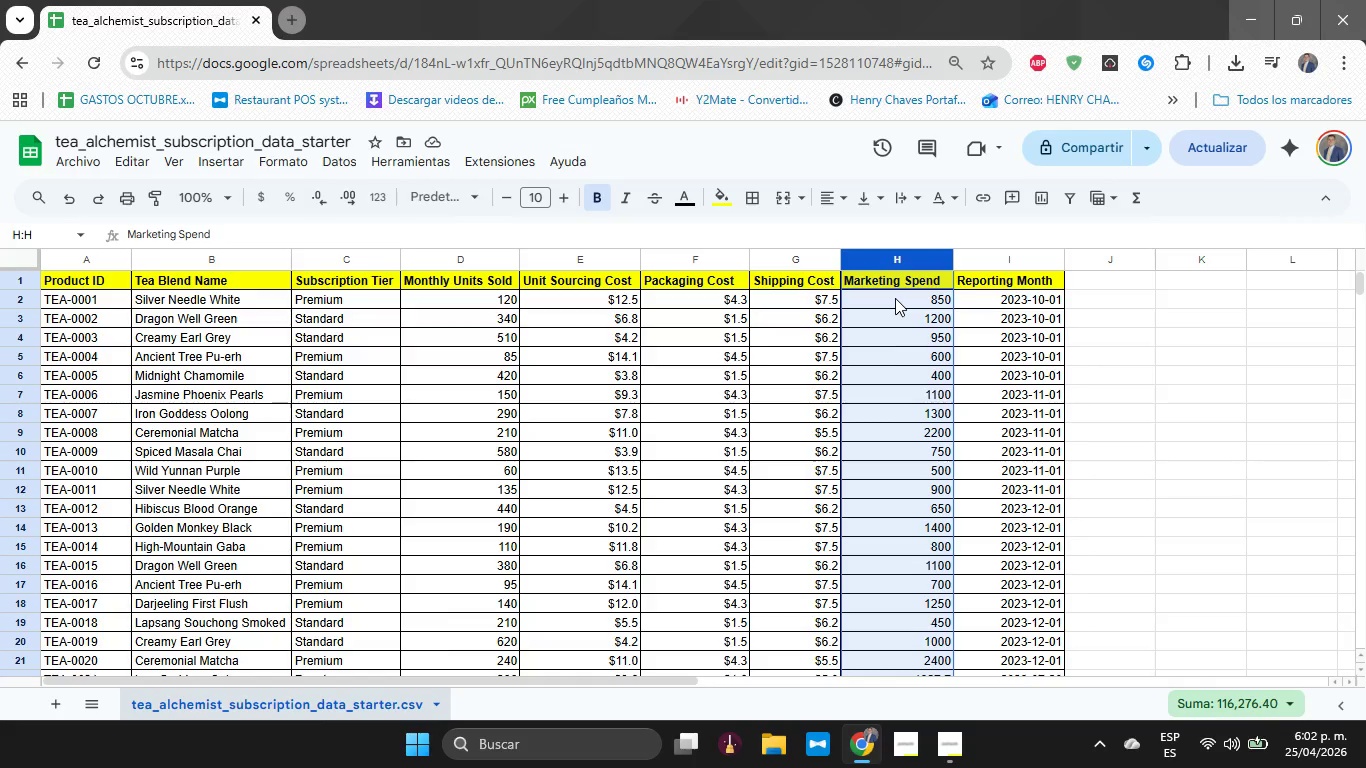 
wait(8.23)
 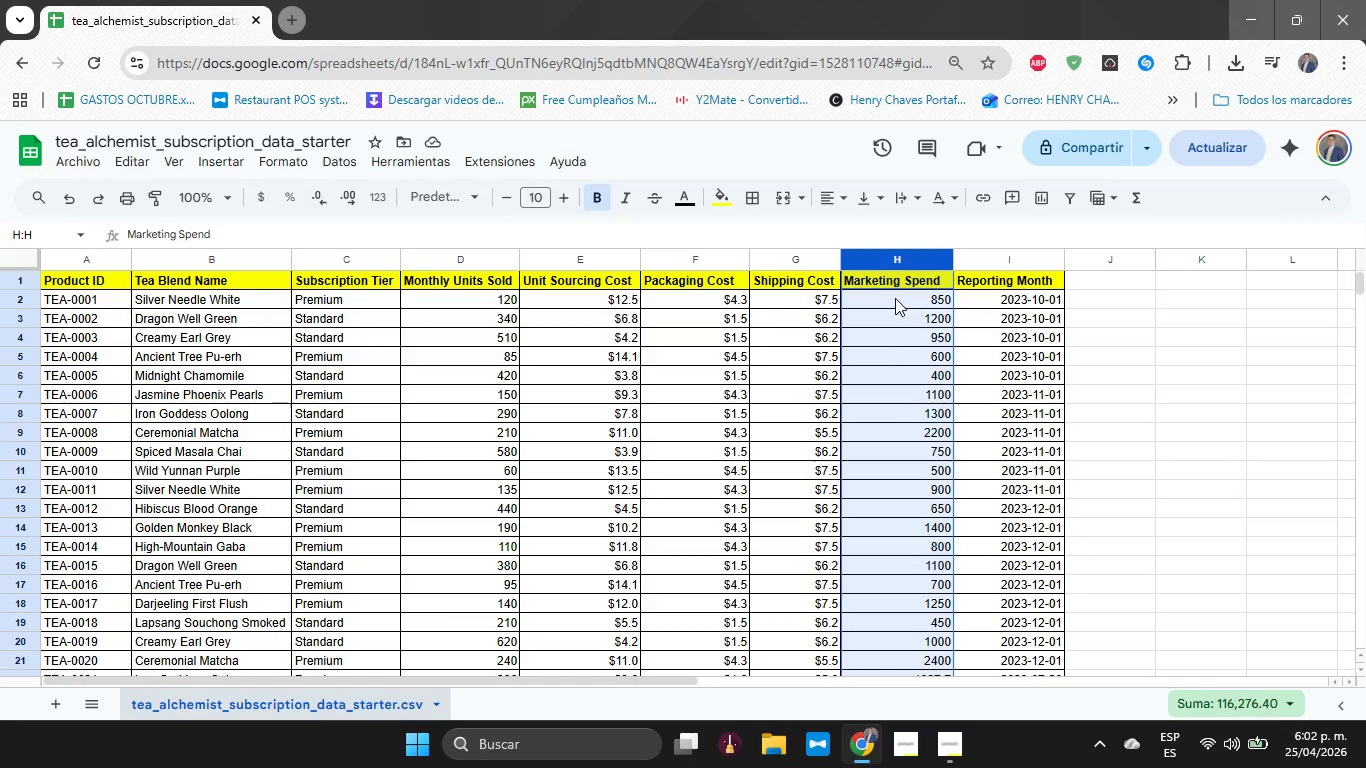 
left_click([895, 298])
 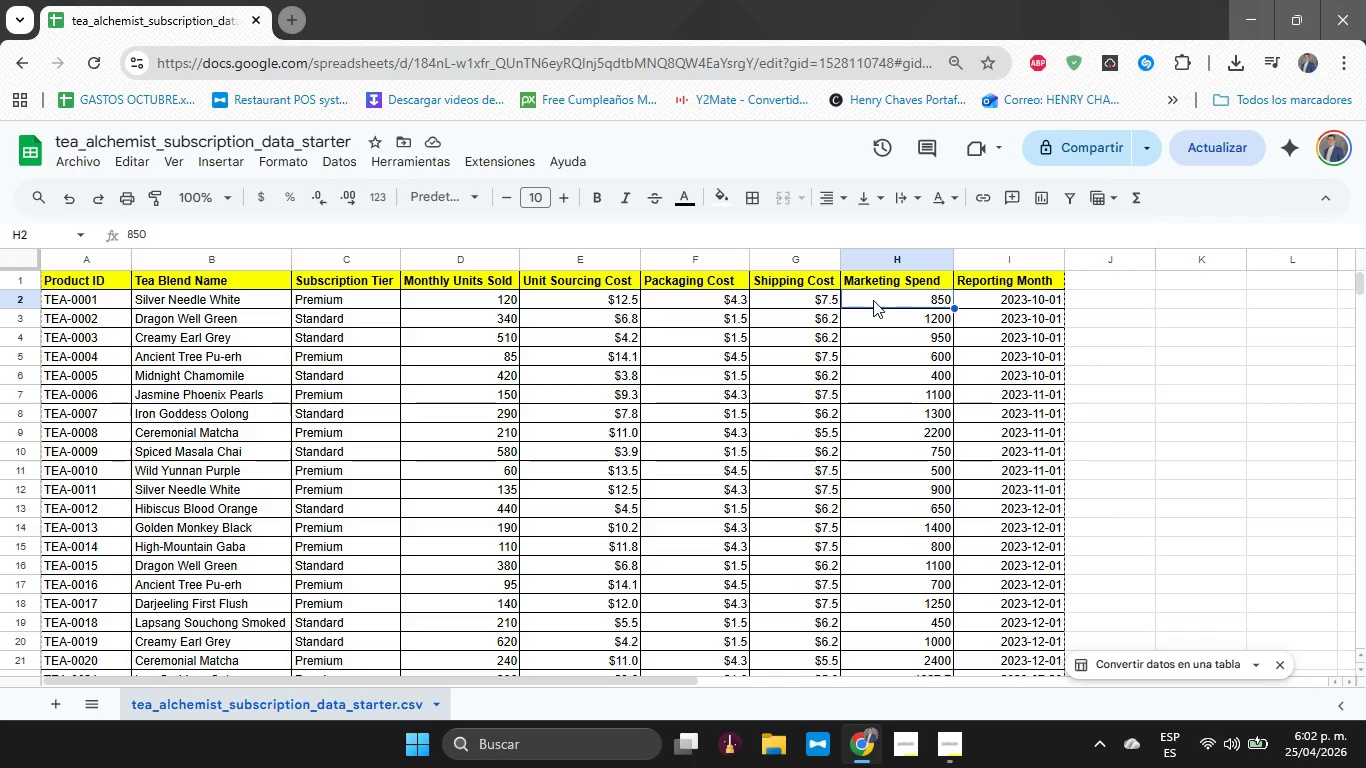 
left_click_drag(start_coordinate=[873, 301], to_coordinate=[882, 384])
 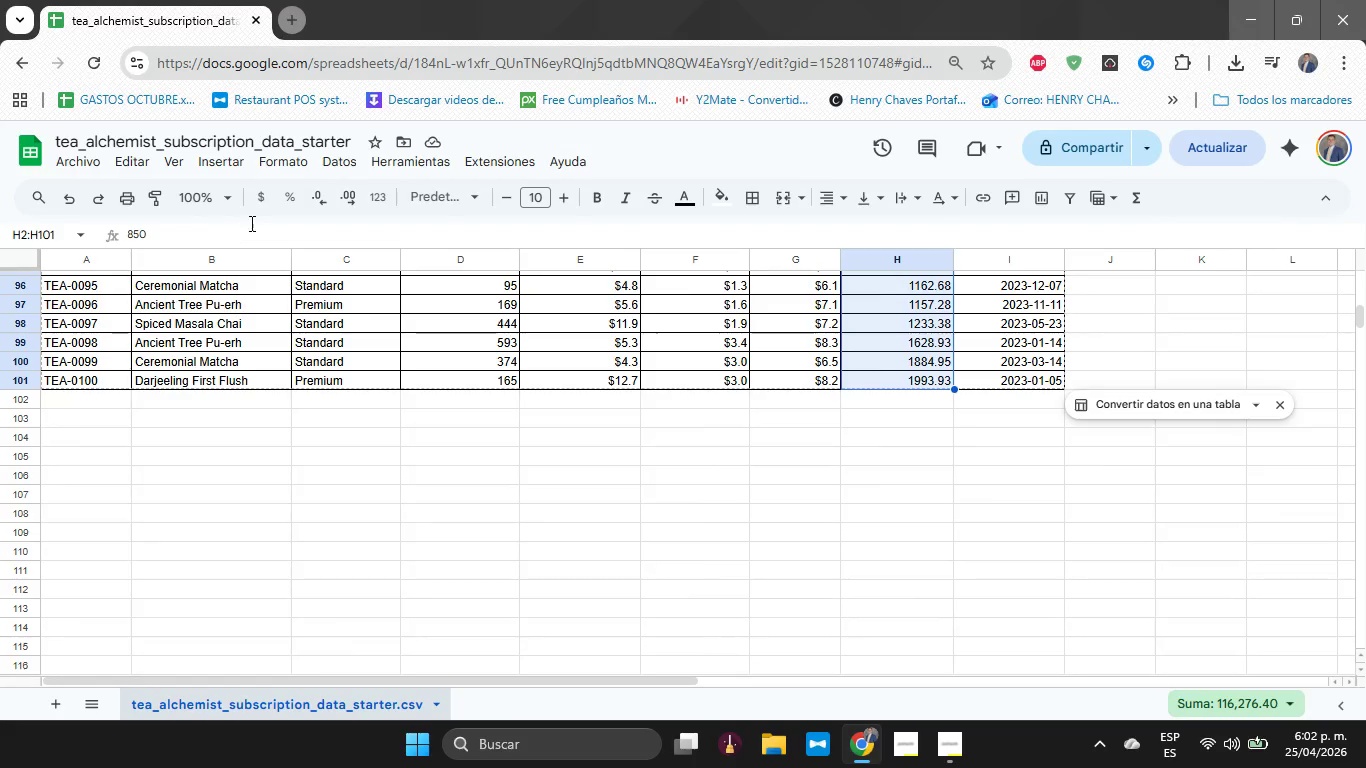 
scroll: coordinate [873, 355], scroll_direction: down, amount: 17.0
 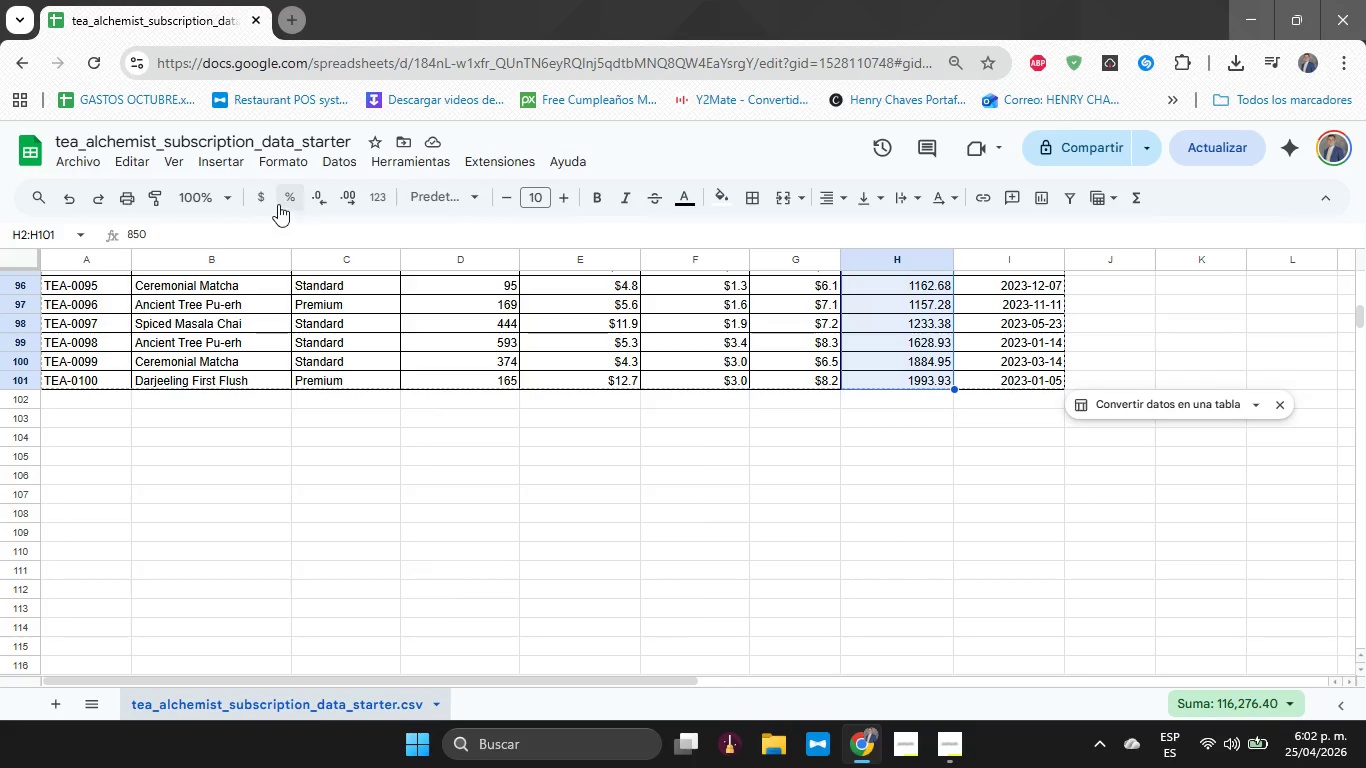 
left_click([264, 198])
 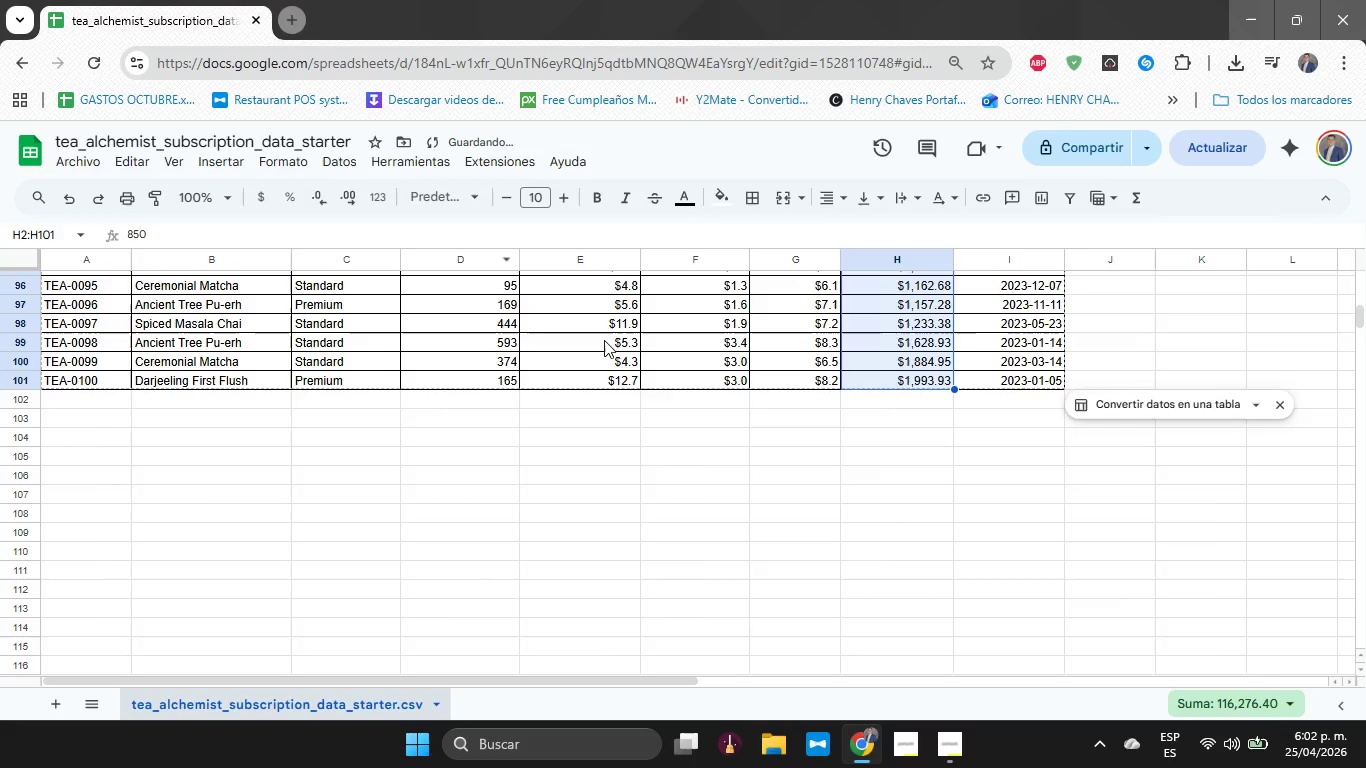 
scroll: coordinate [580, 316], scroll_direction: up, amount: 27.0
 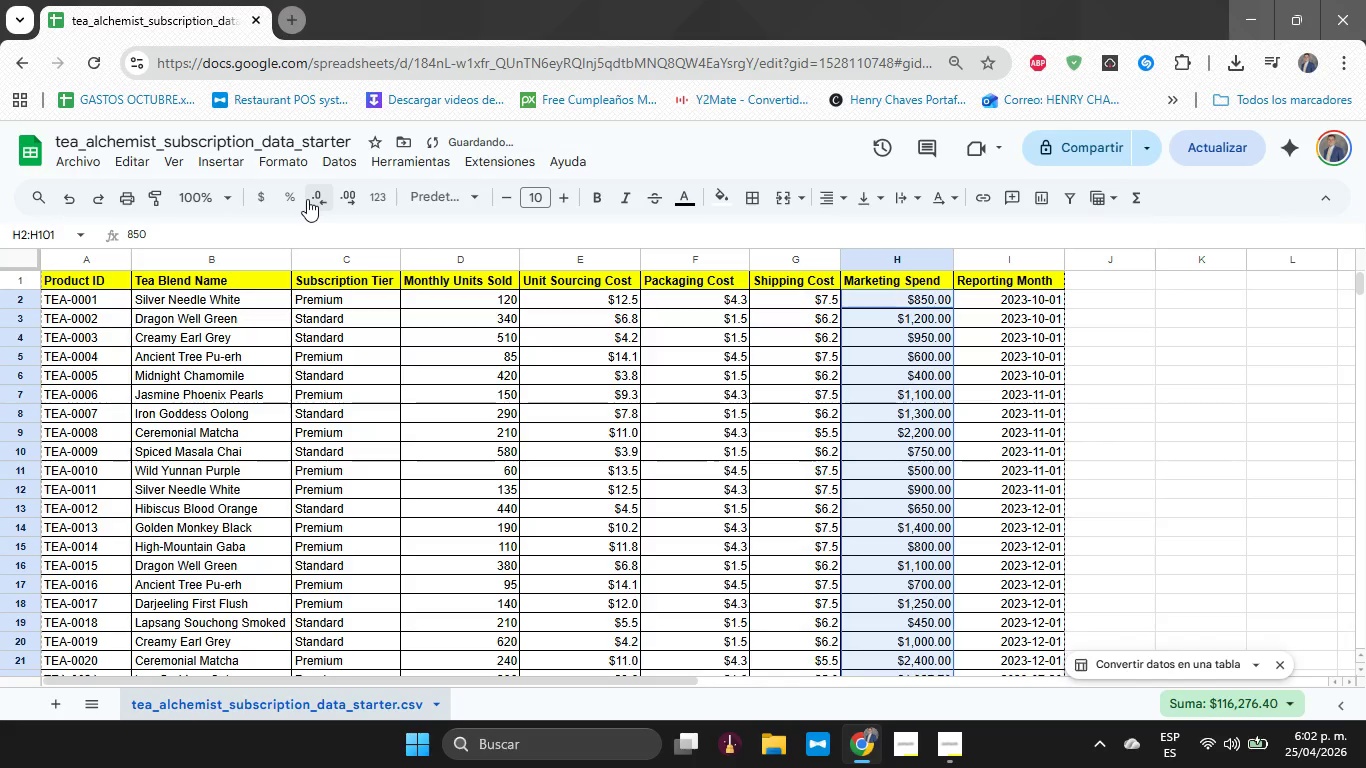 
left_click([307, 199])
 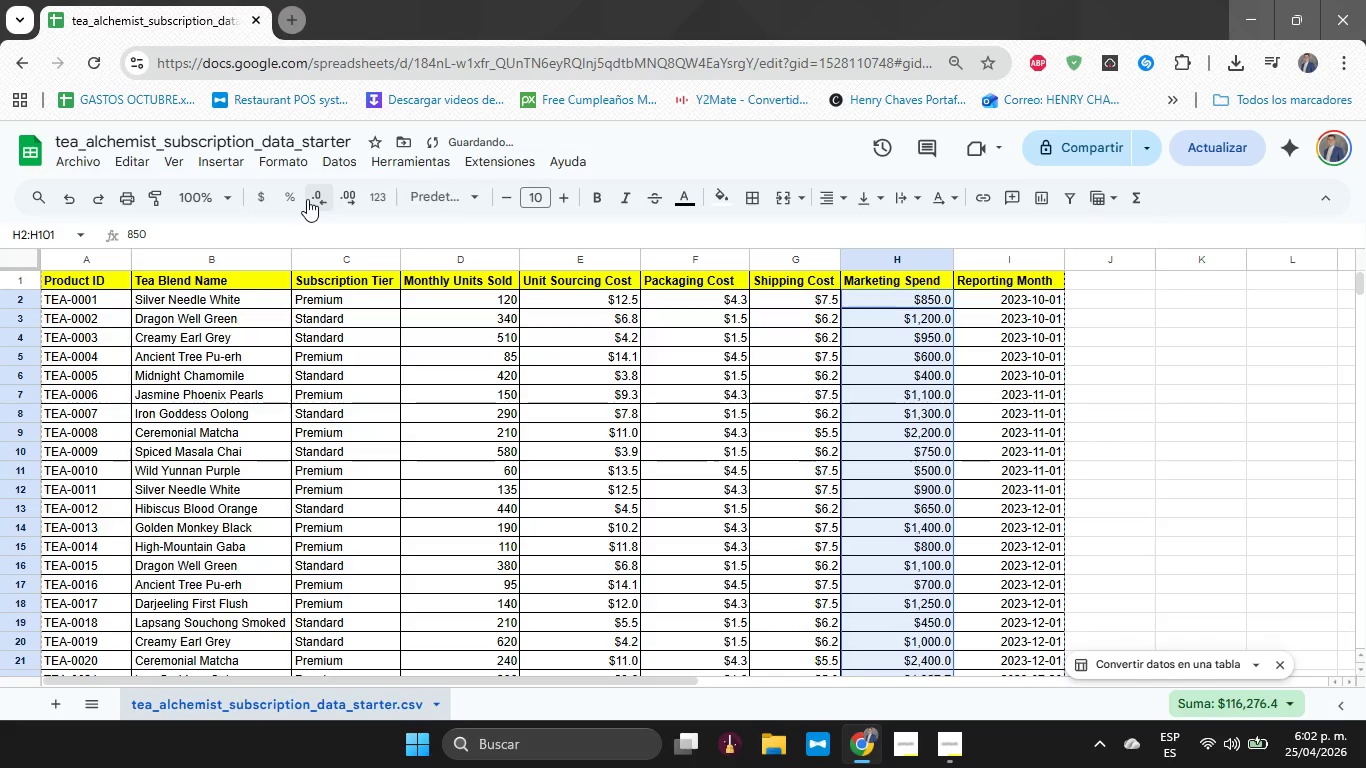 
left_click([307, 199])
 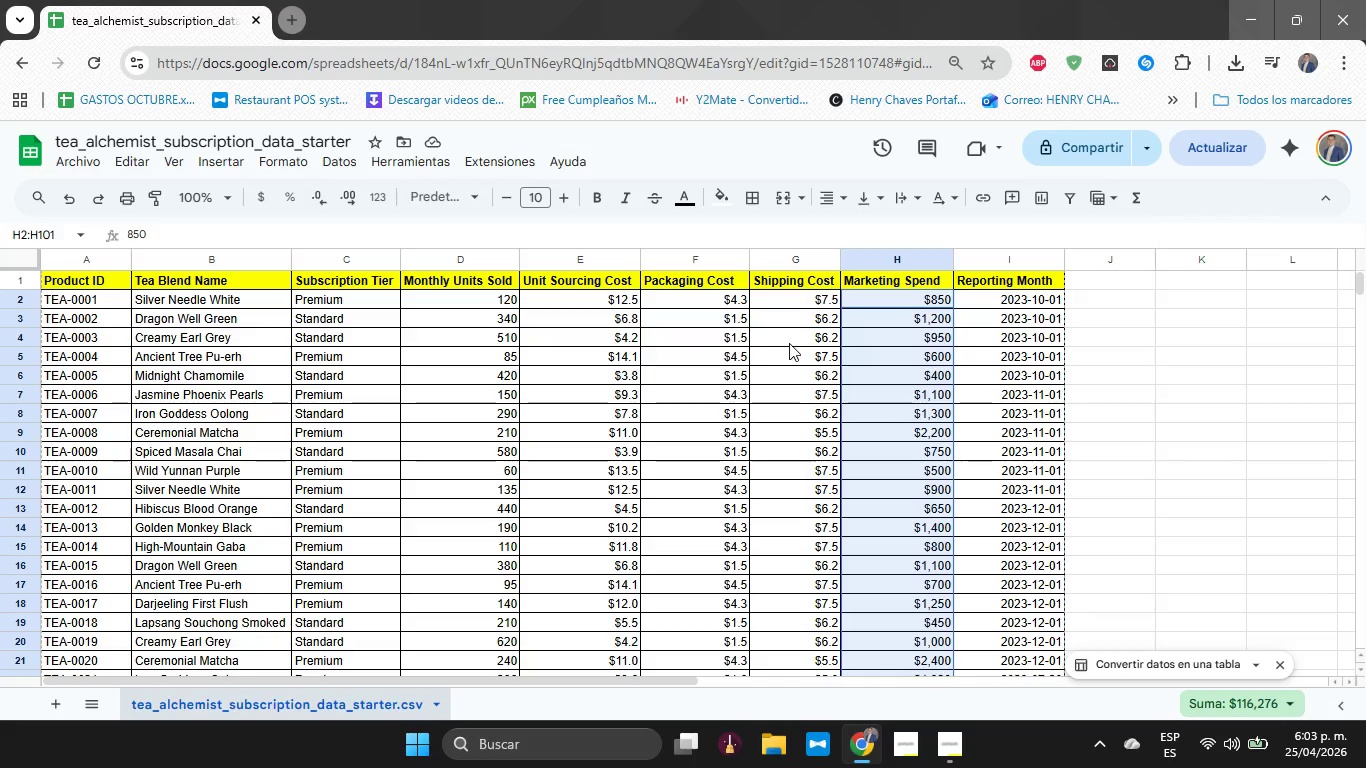 
wait(26.91)
 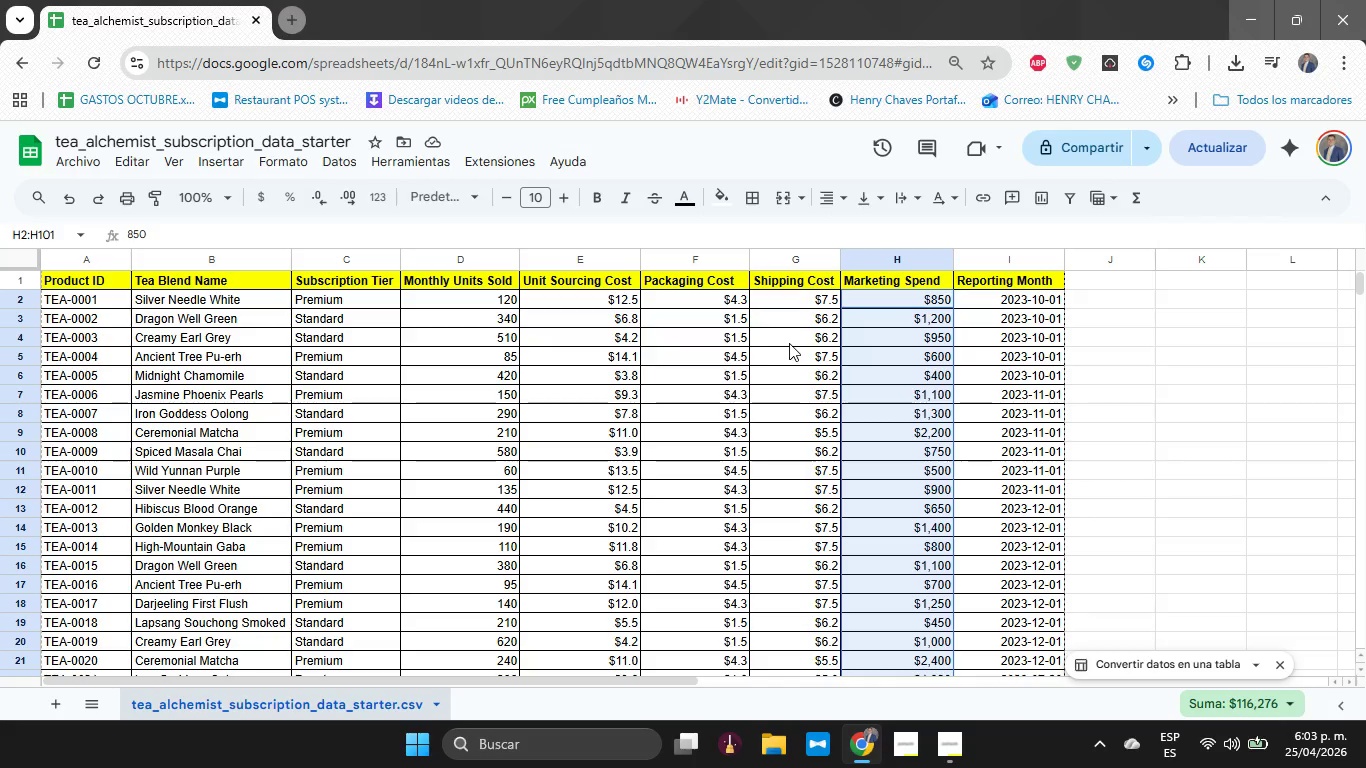 
left_click([1098, 285])
 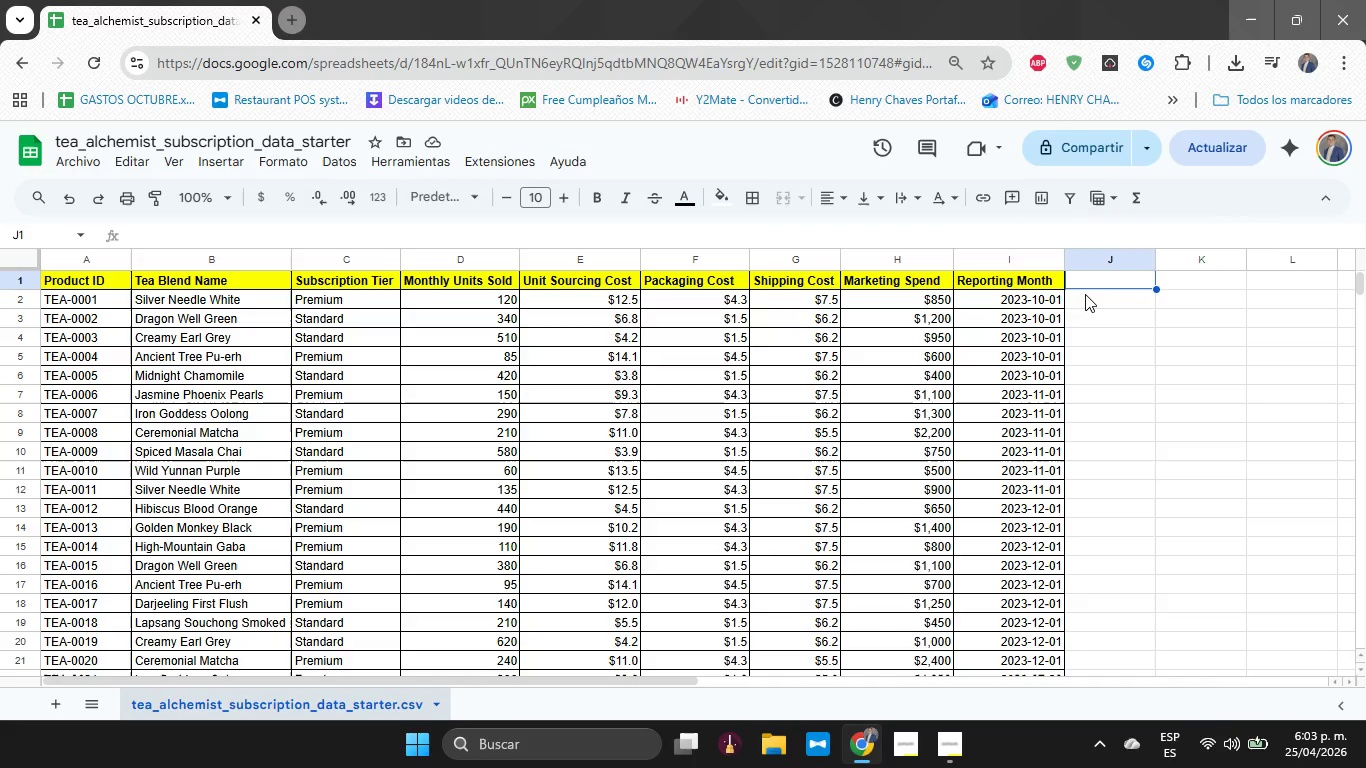 
wait(16.06)
 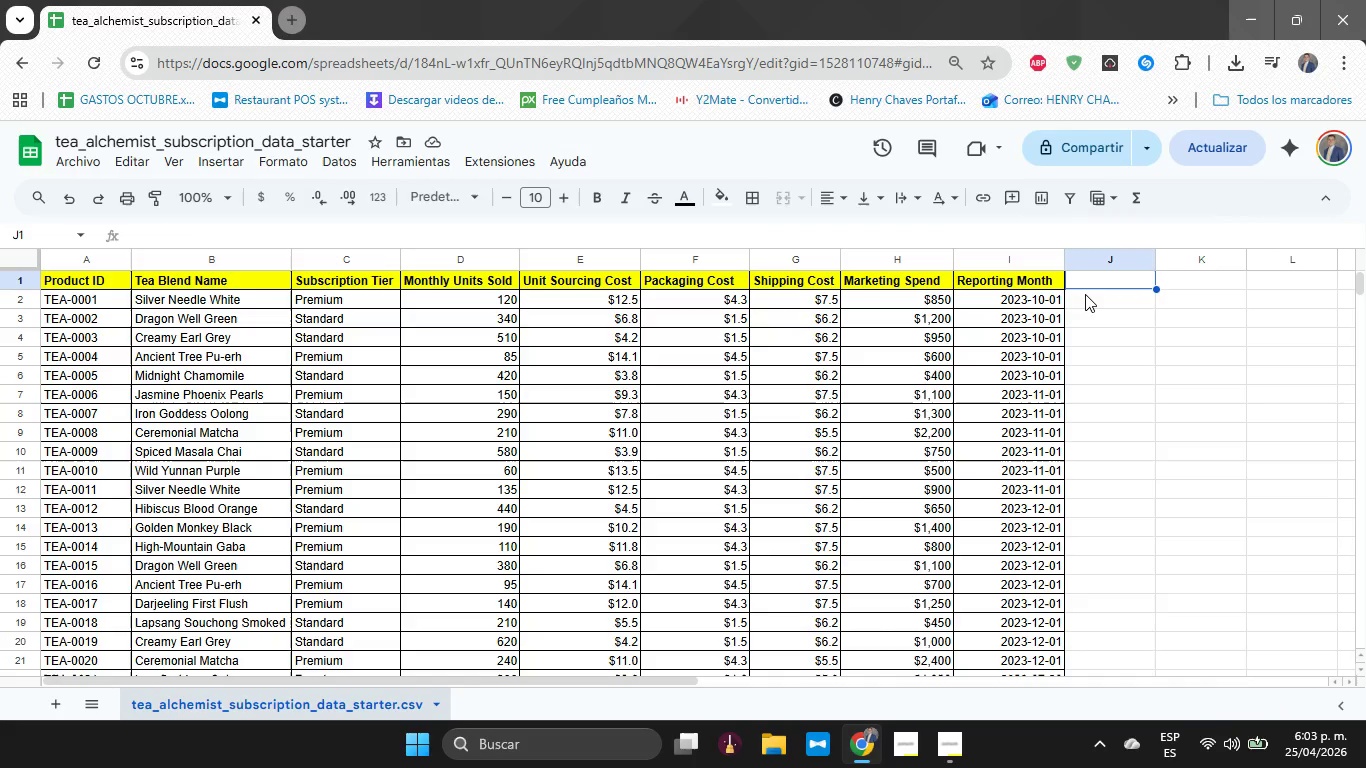 
type(Total)
 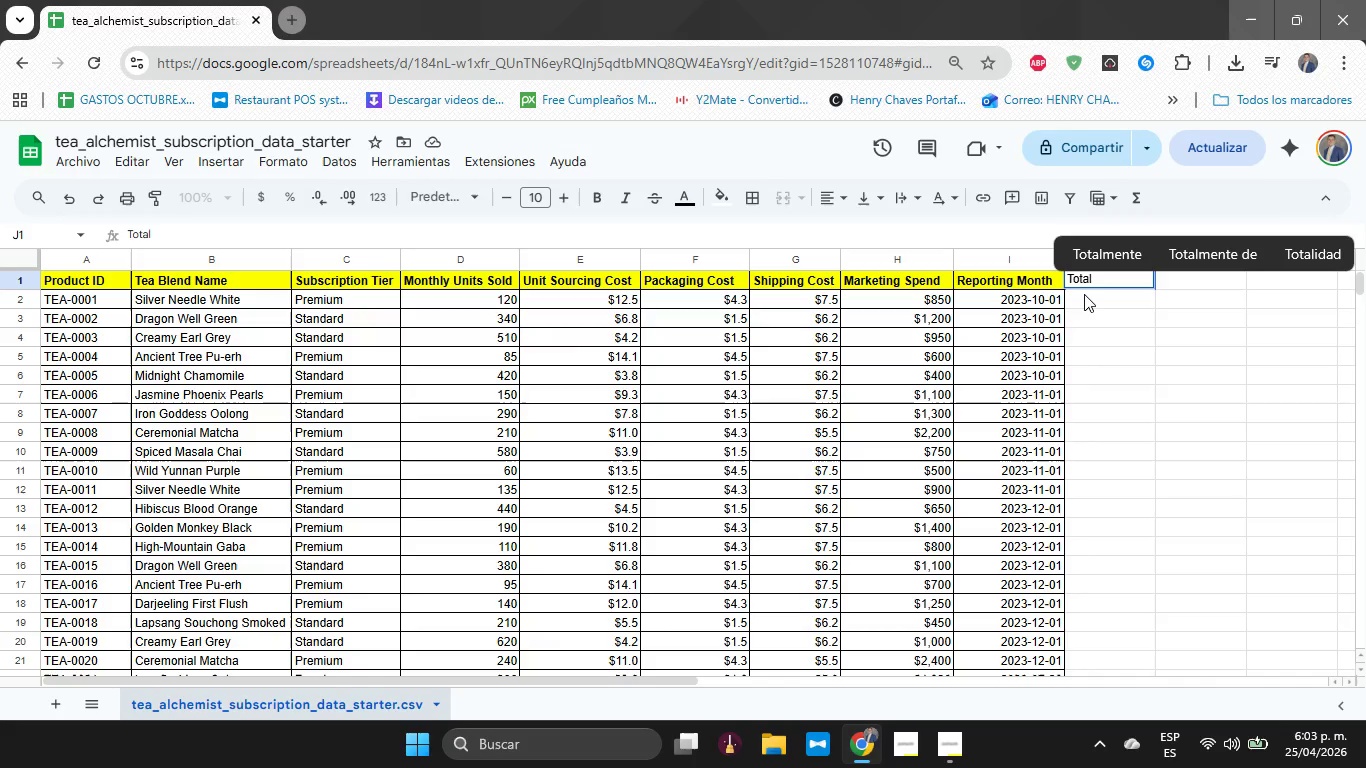 
type(Cost)
 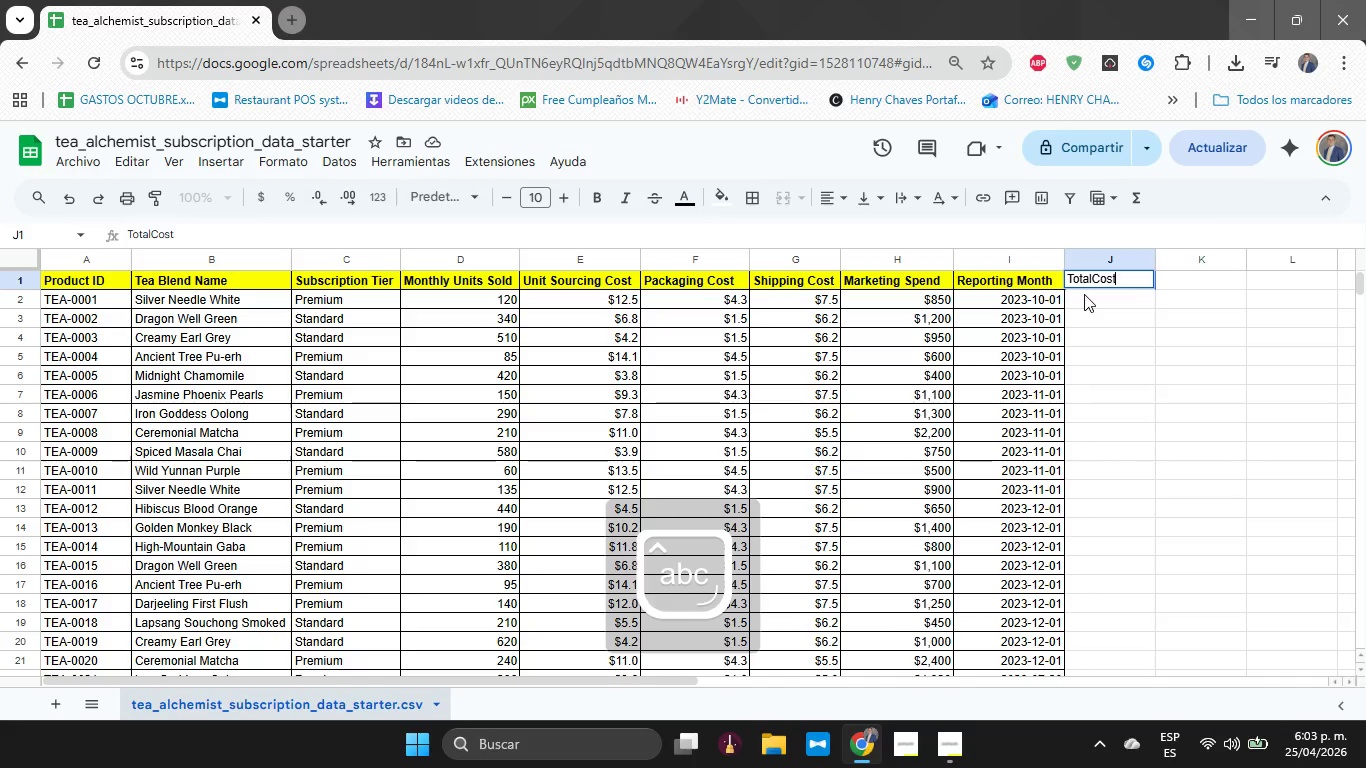 
key(ArrowLeft)
 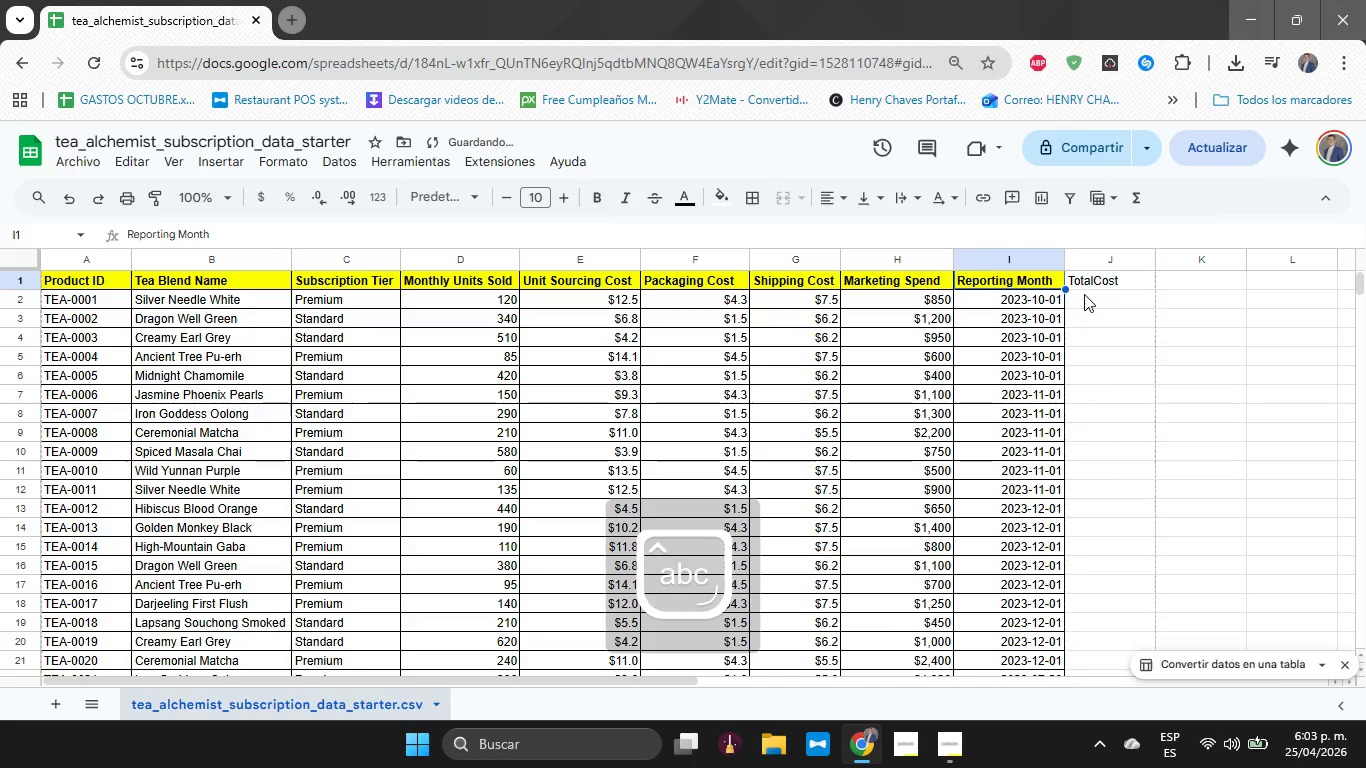 
key(ArrowLeft)
 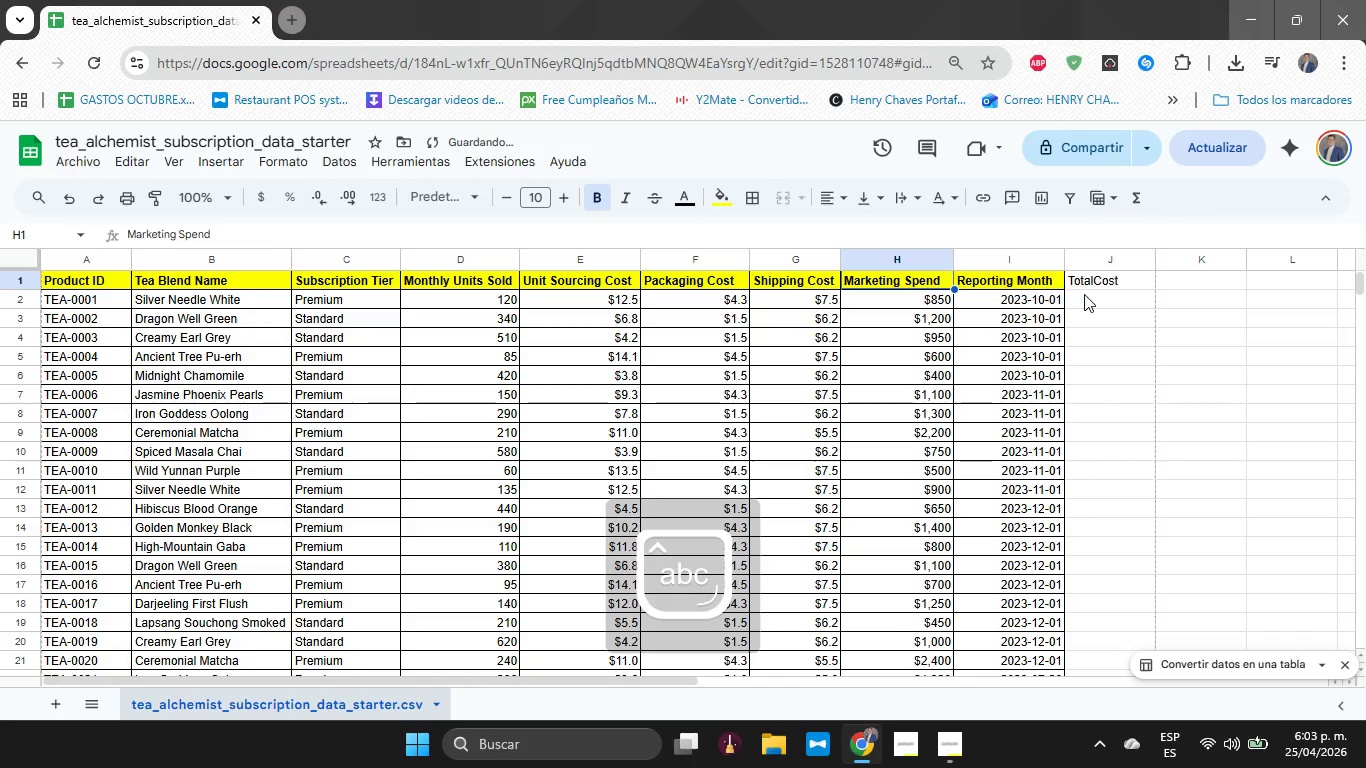 
key(ArrowRight)
 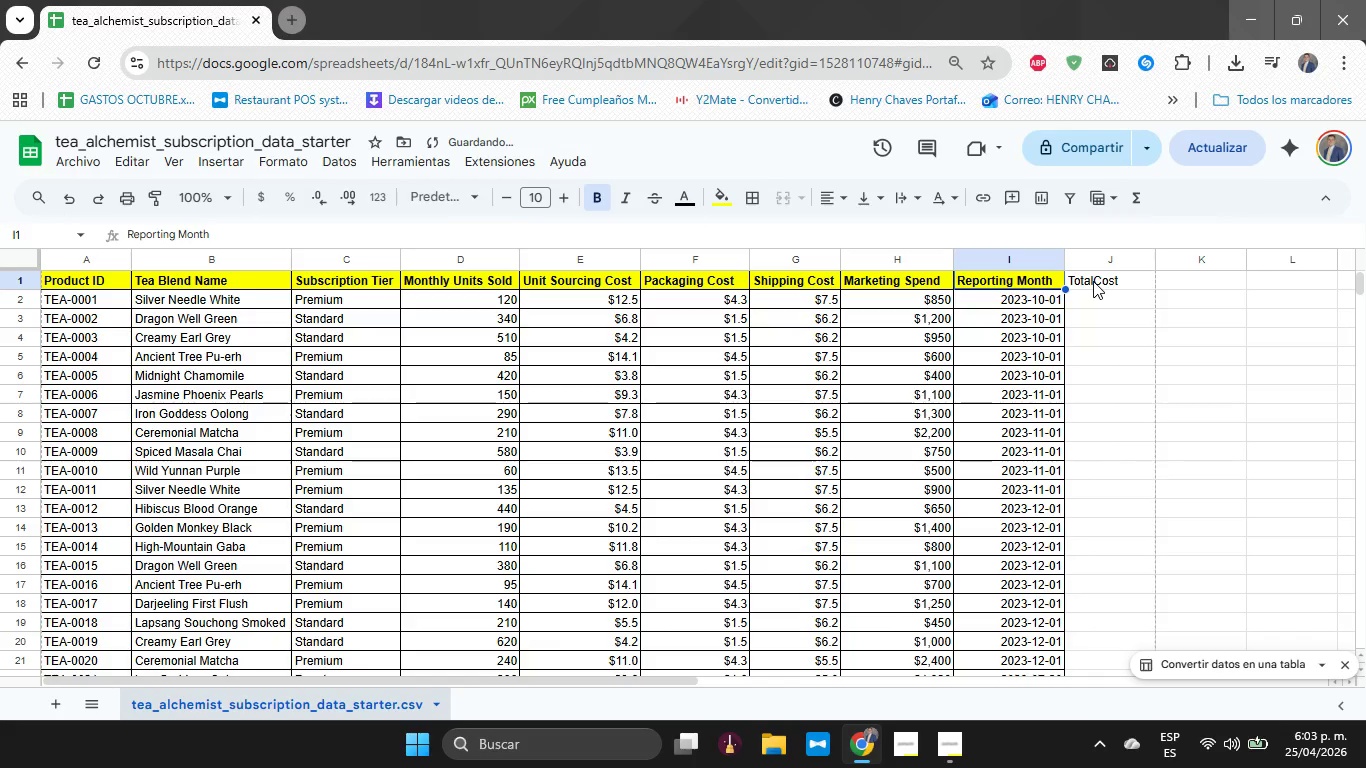 
double_click([1093, 281])
 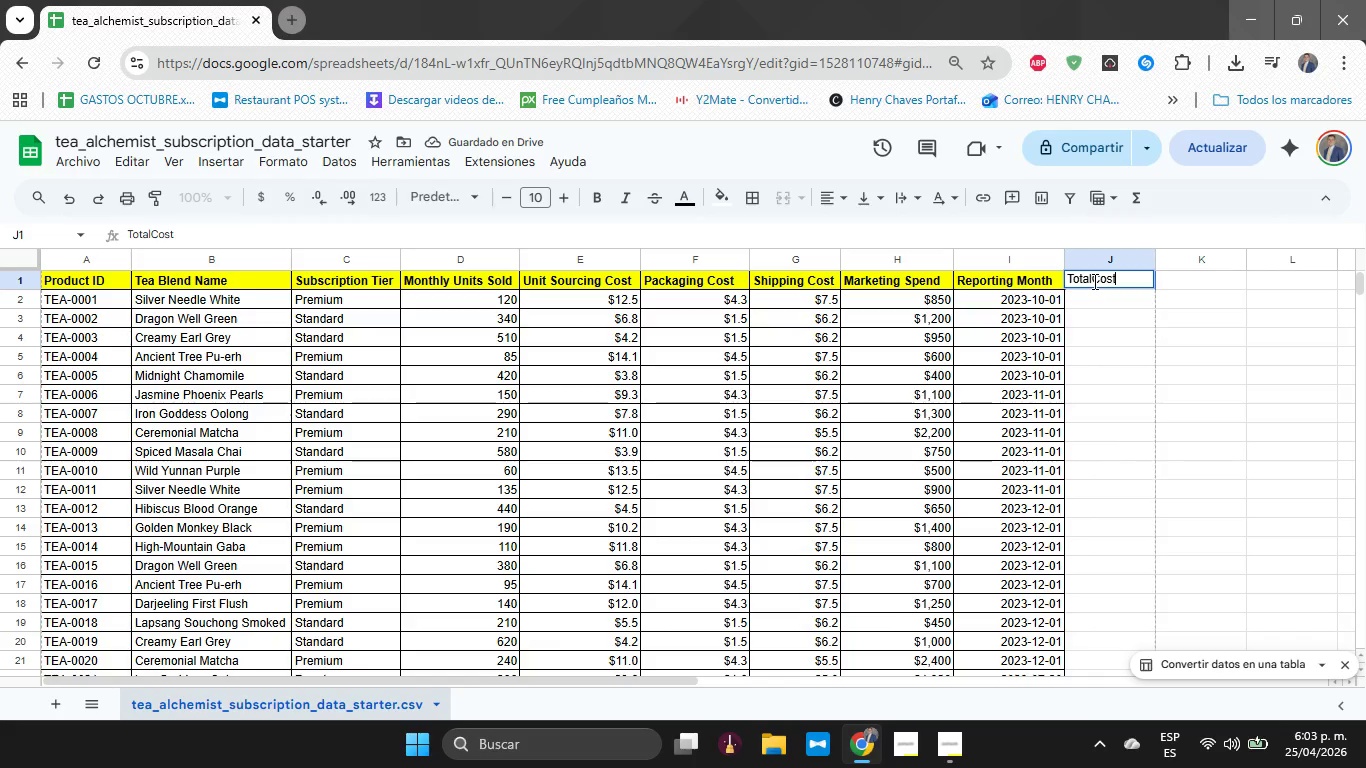 
key(ArrowLeft)
 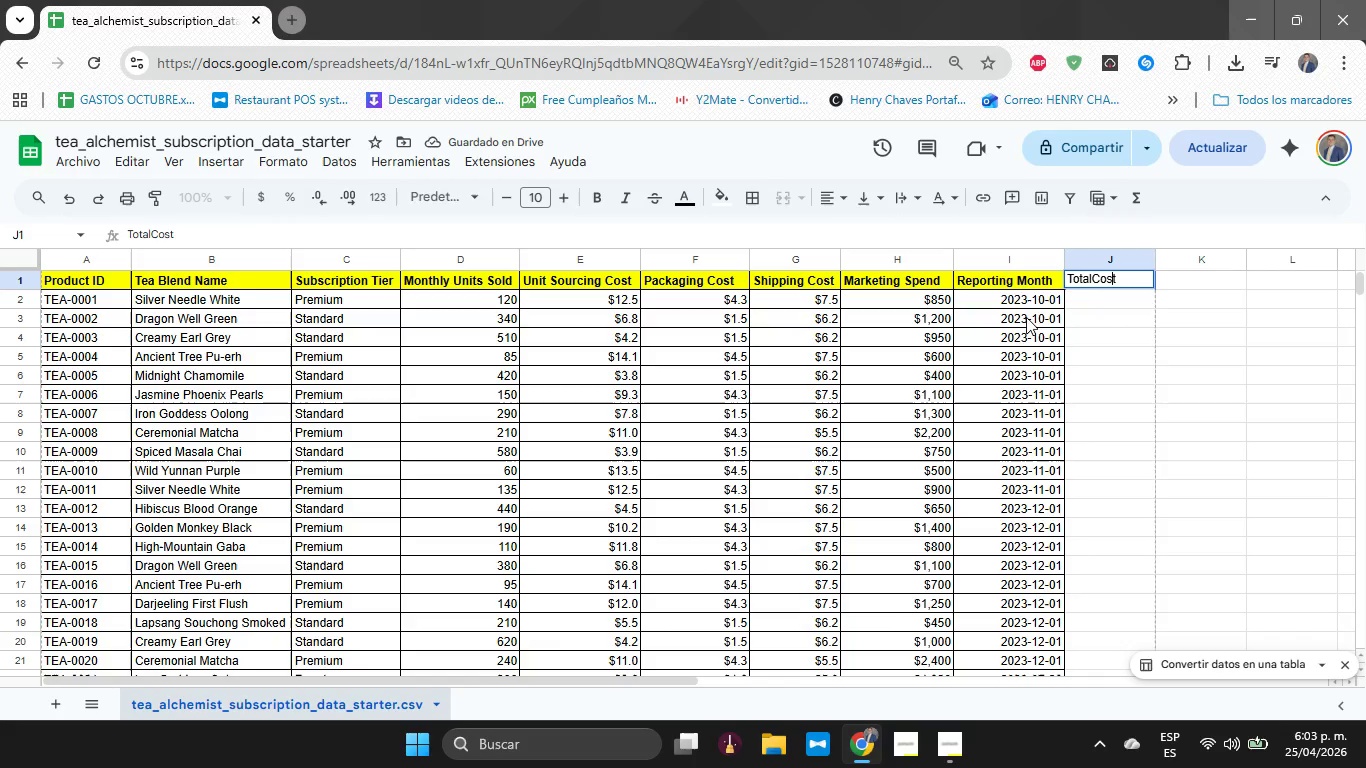 
key(ArrowLeft)
 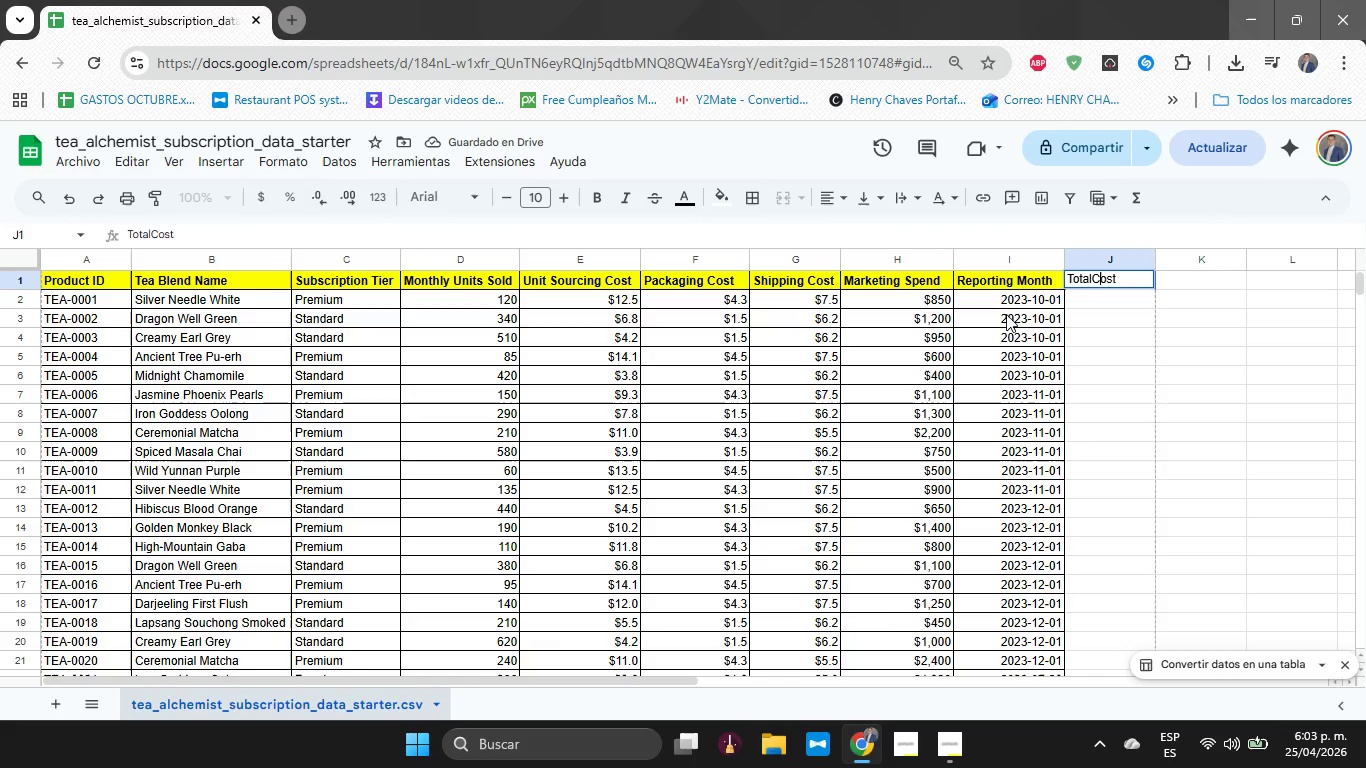 
key(ArrowLeft)
 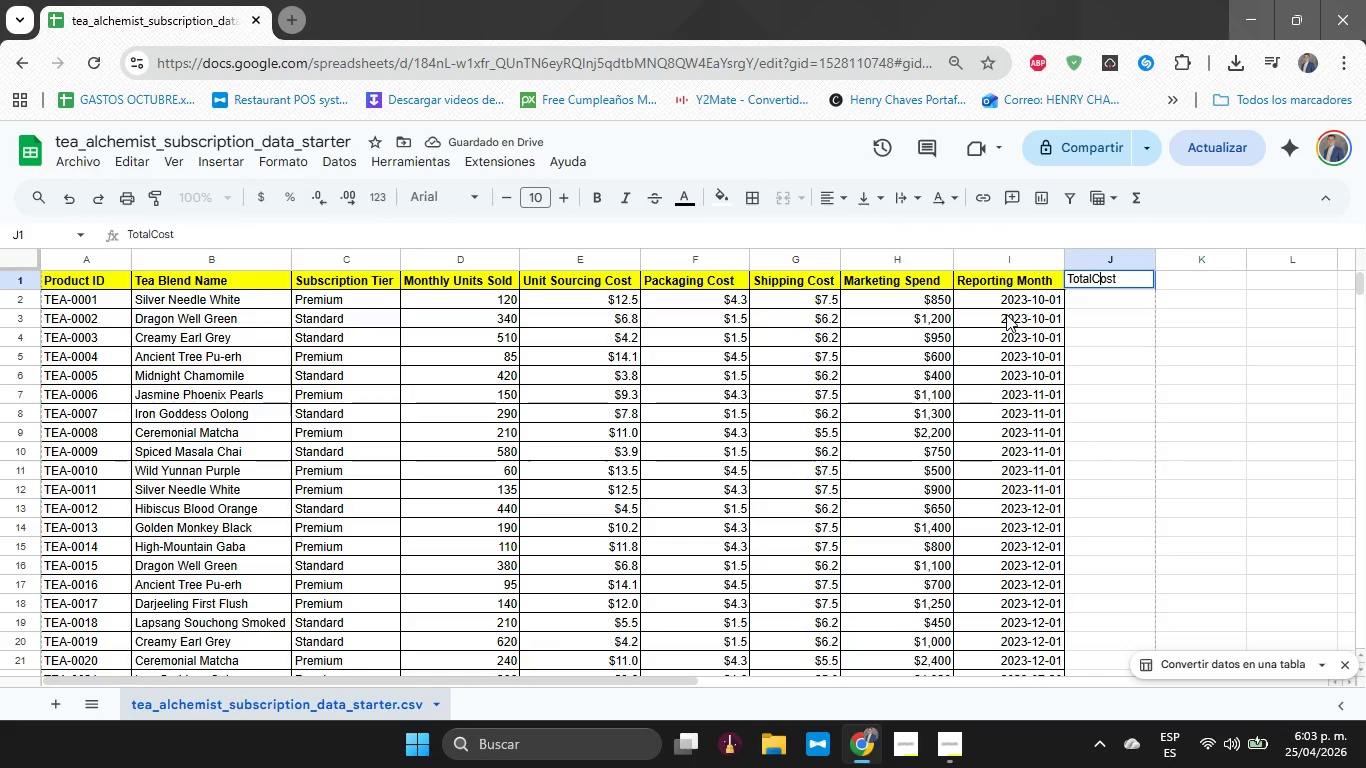 
key(ArrowLeft)
 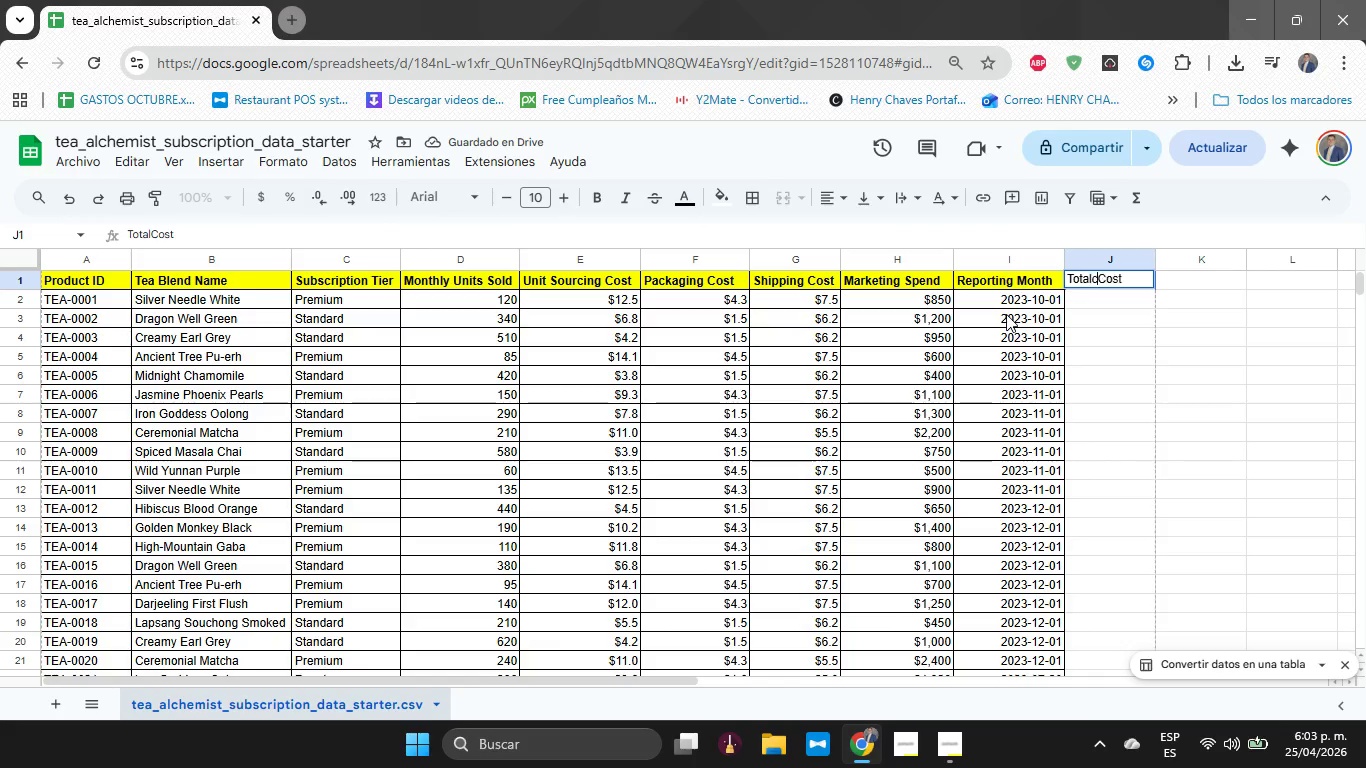 
key(C)
 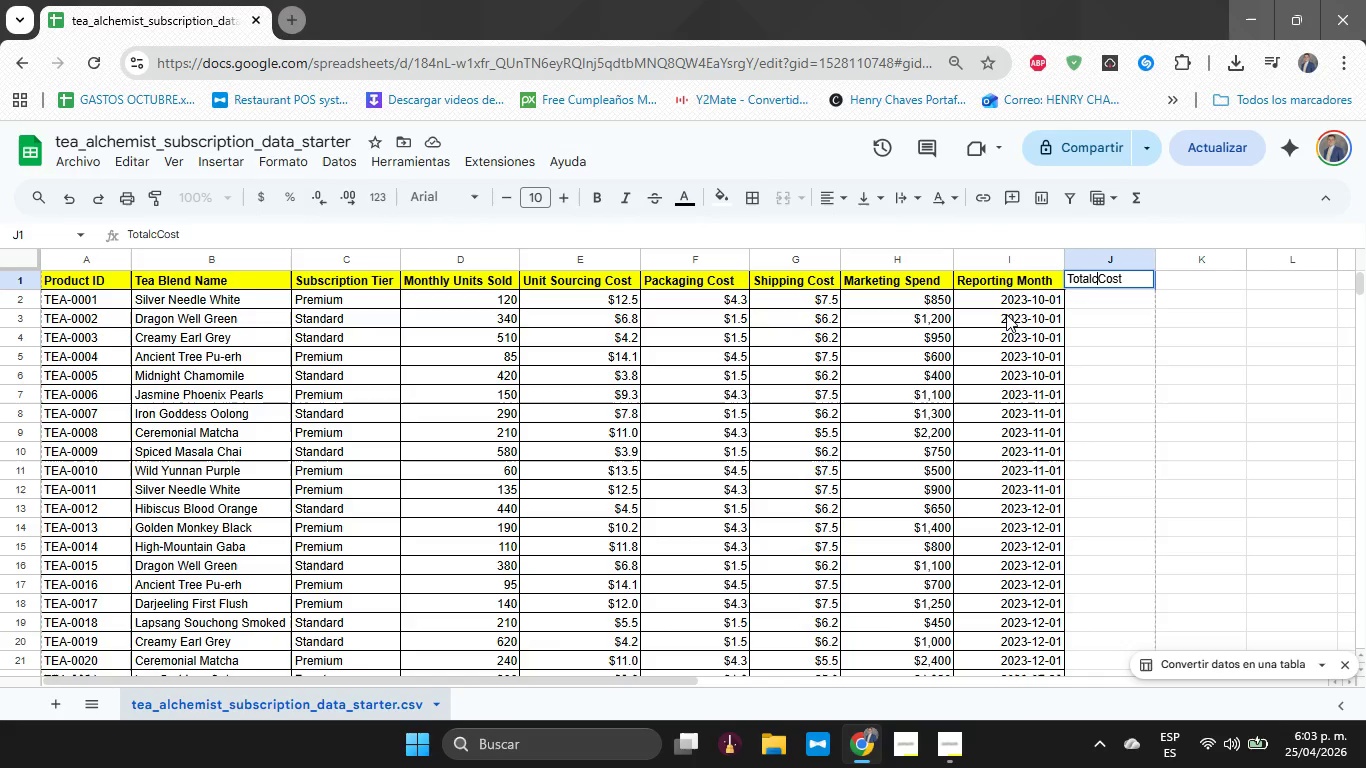 
key(Space)
 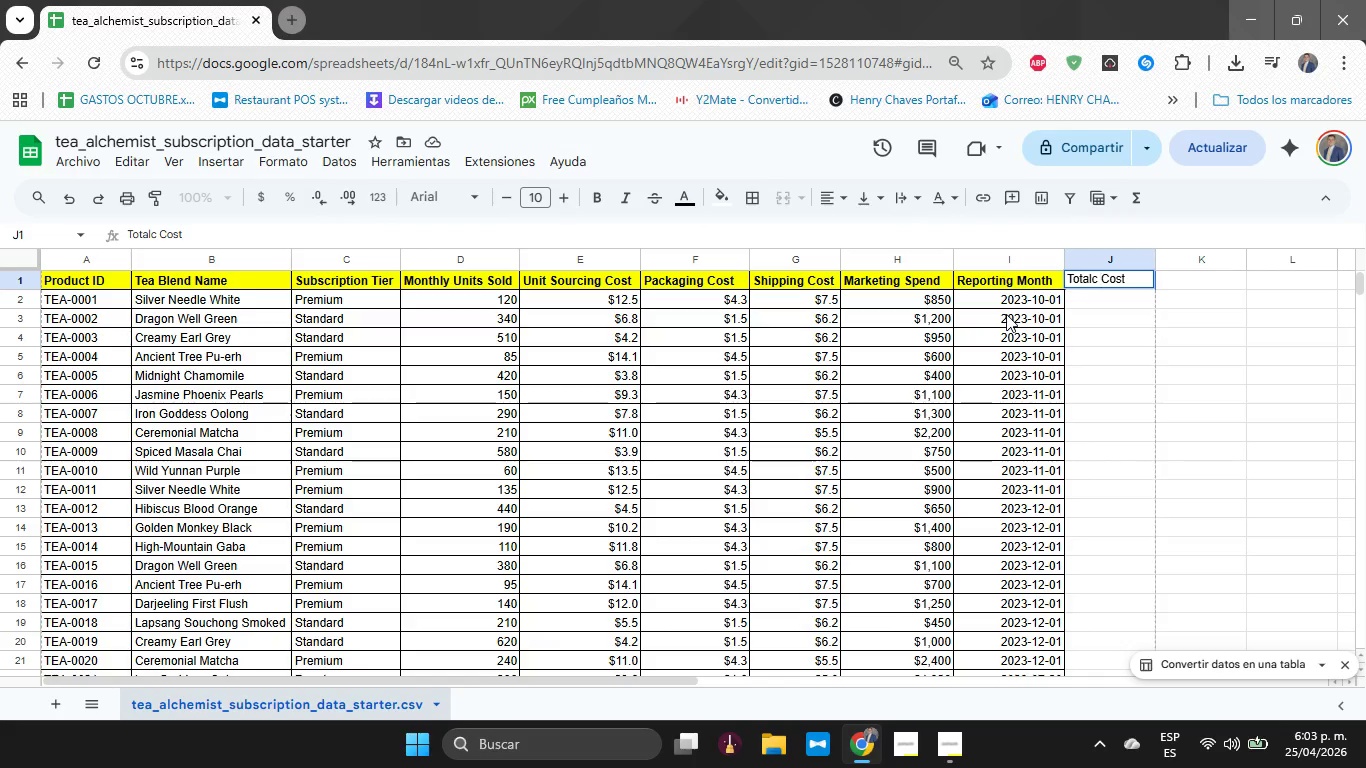 
key(Backspace)
 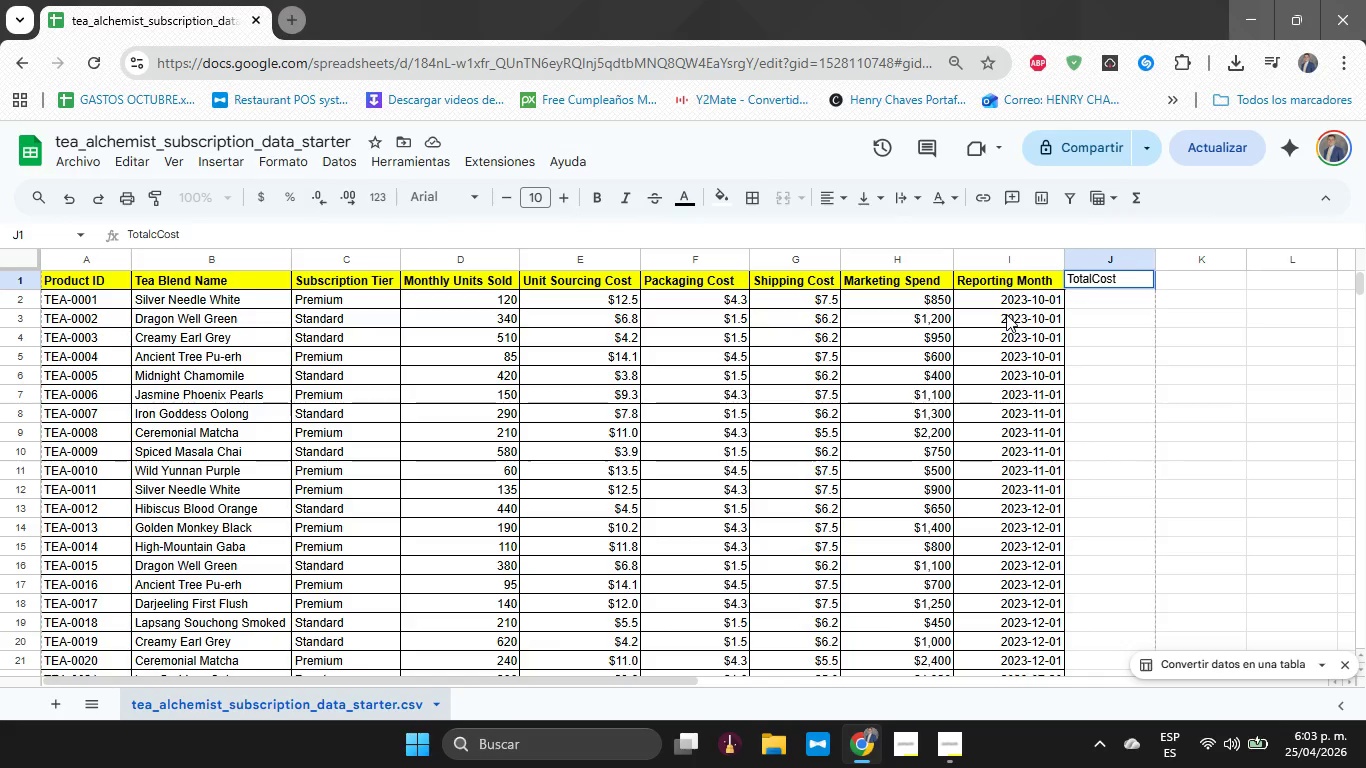 
key(Backspace)
 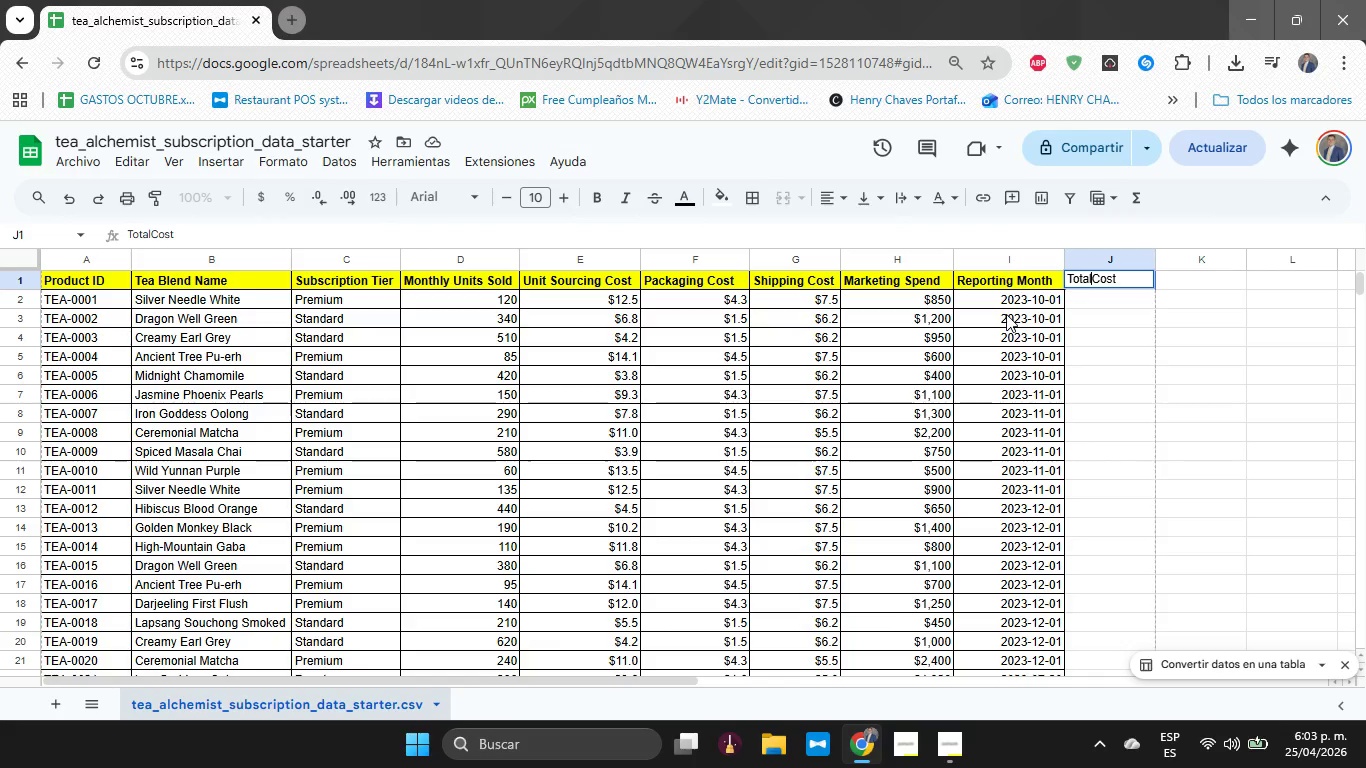 
key(Space)
 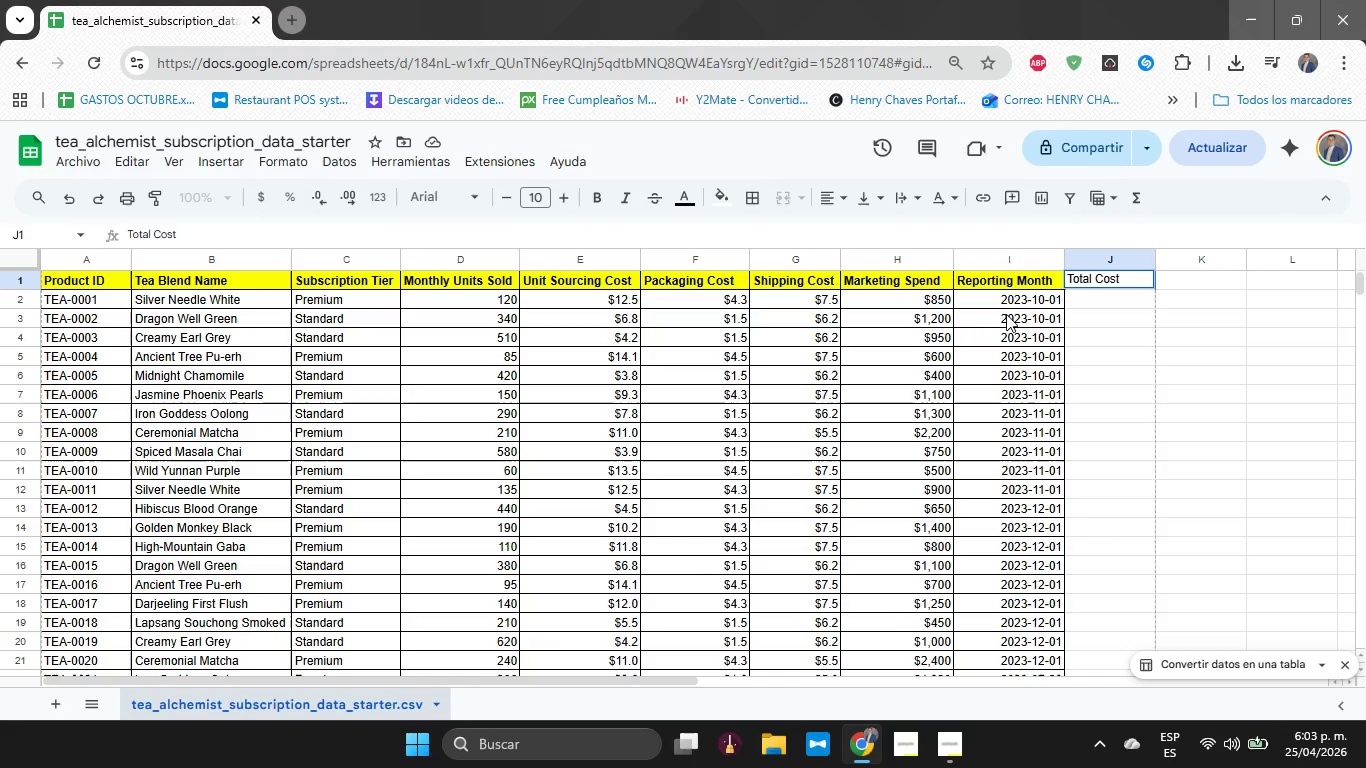 
hold_key(key=ArrowRight, duration=0.94)
 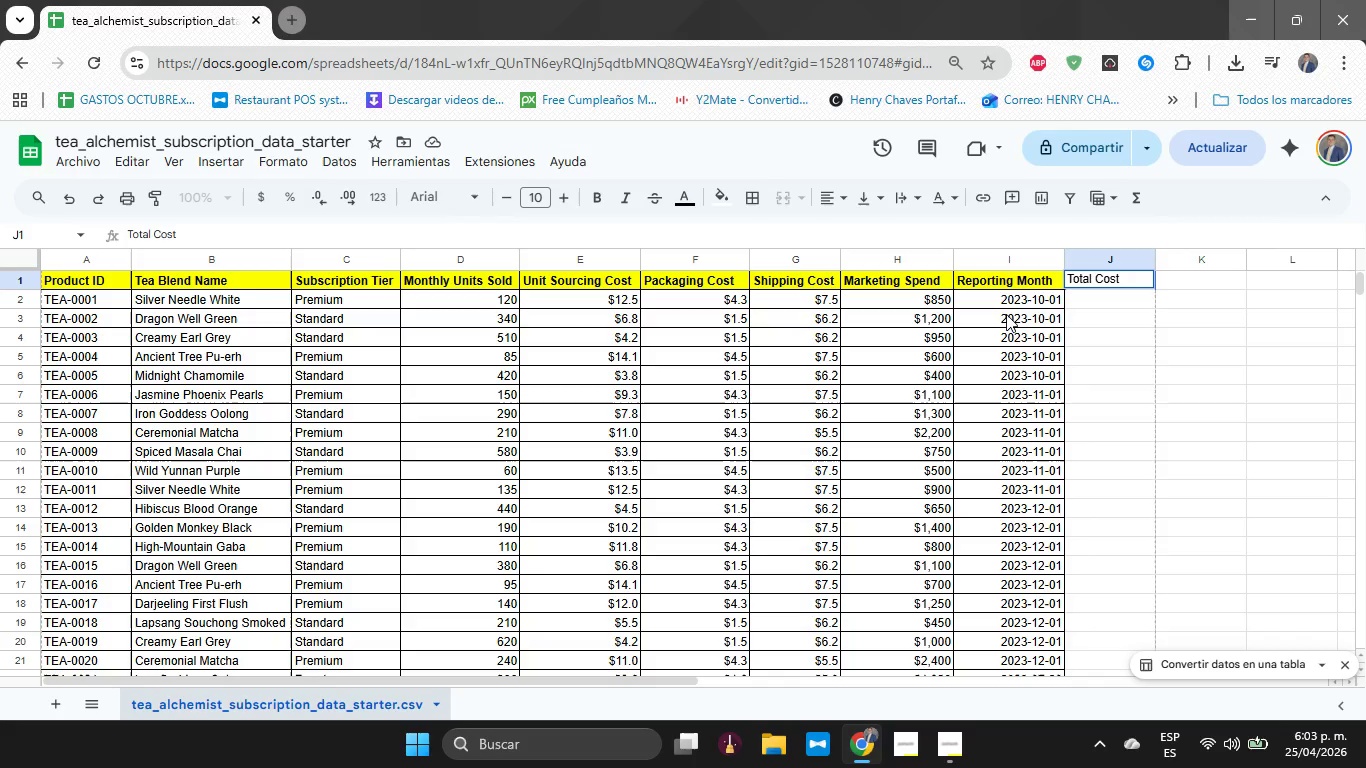 
type( per Sub)
 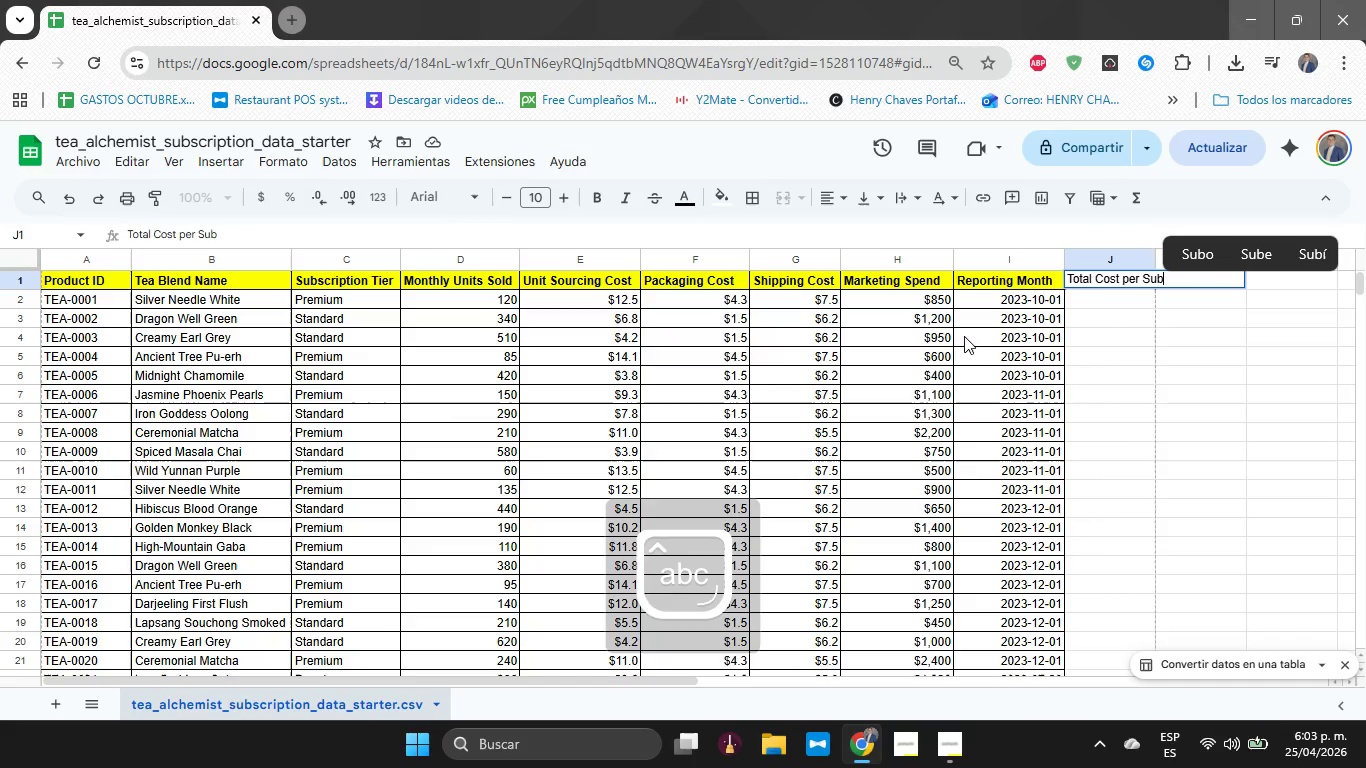 
type(scriber)
 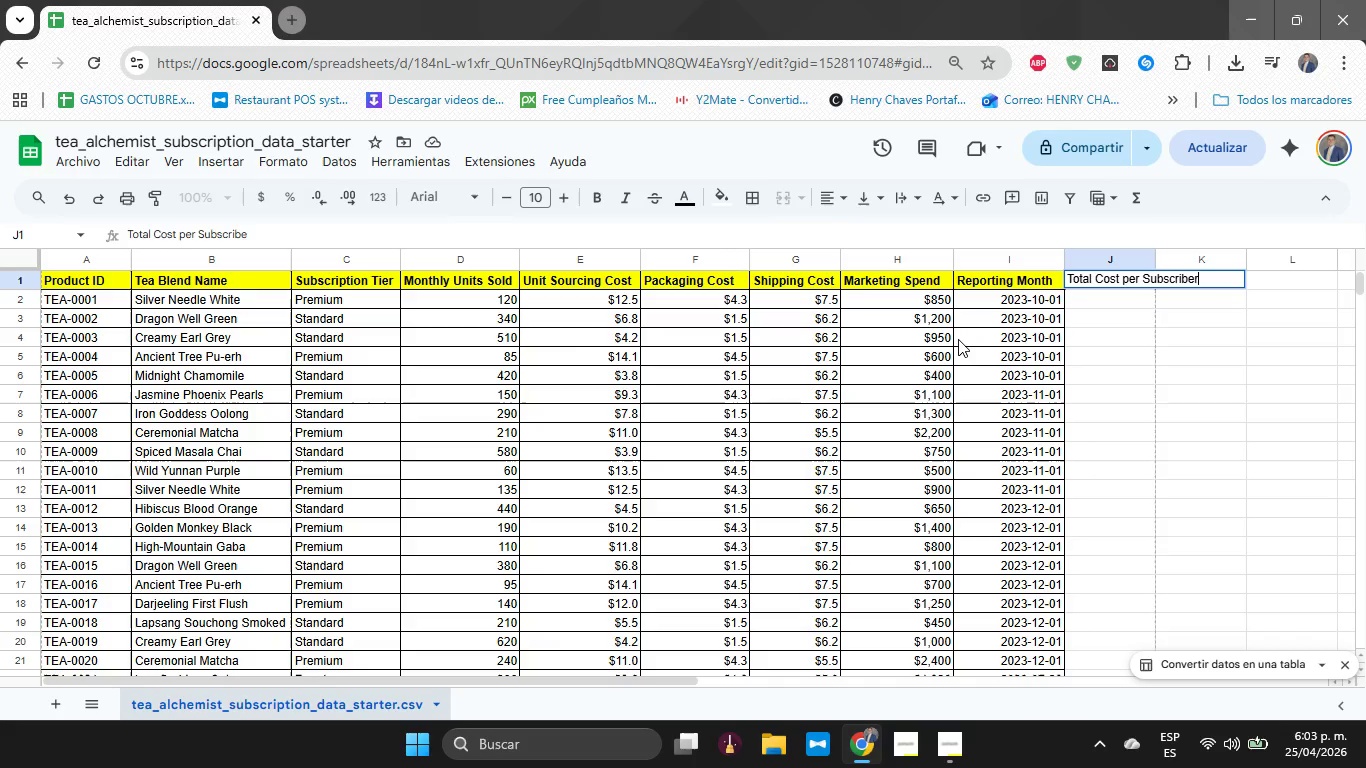 
key(Enter)
 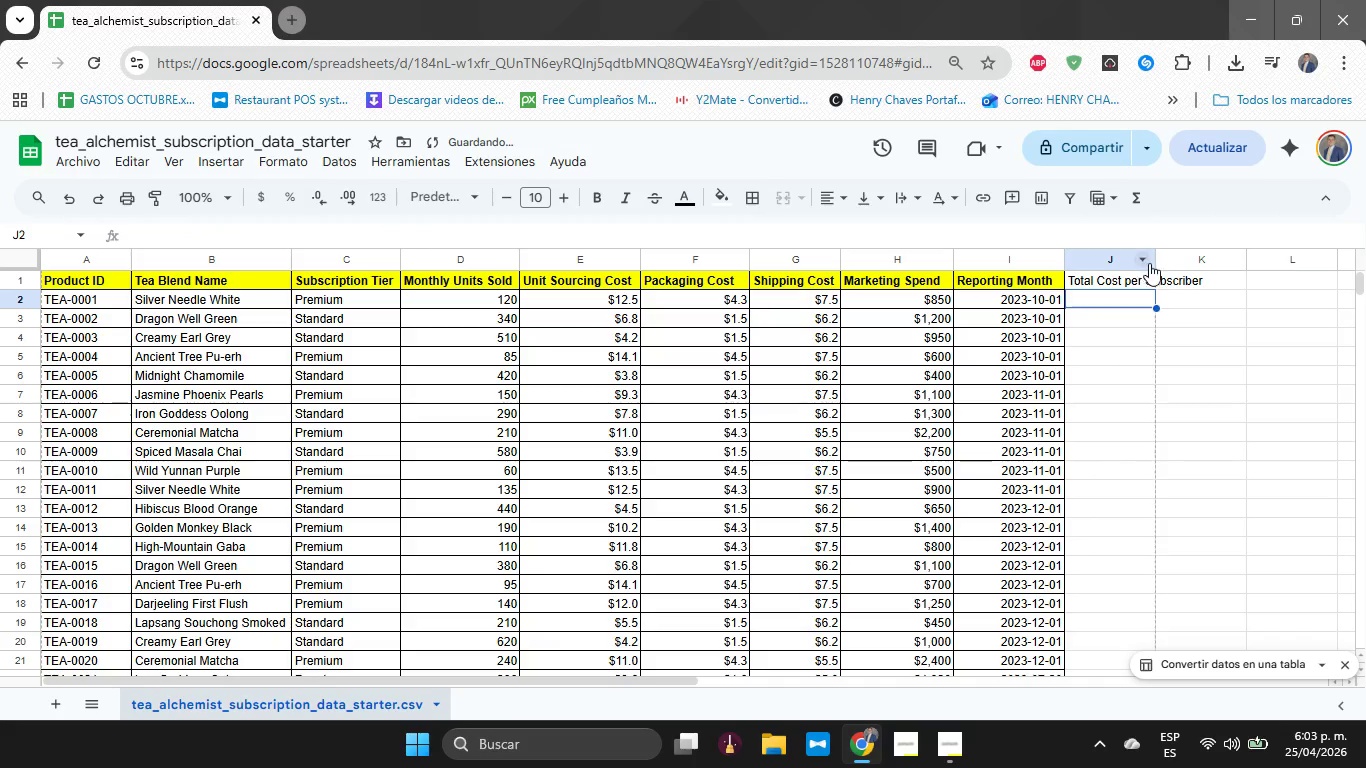 
left_click_drag(start_coordinate=[1155, 263], to_coordinate=[1209, 264])
 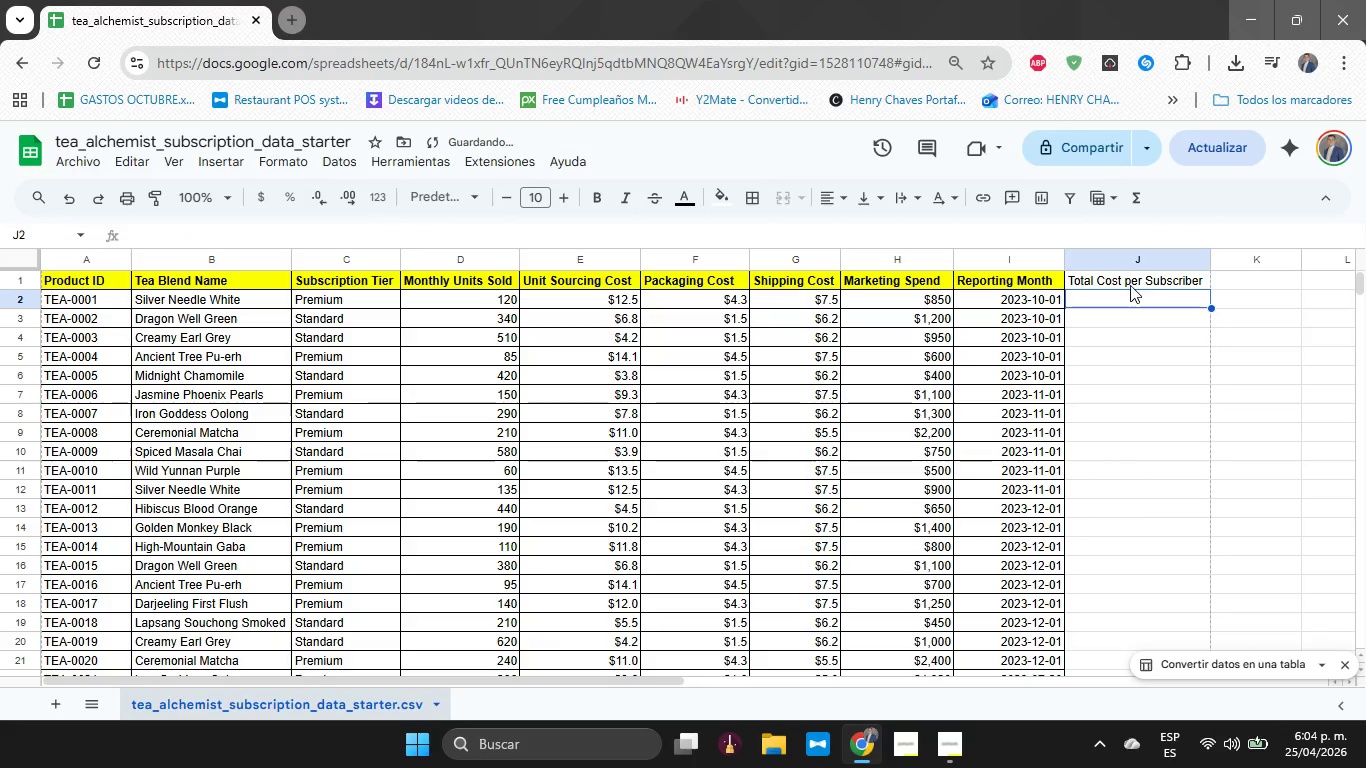 
left_click([1129, 285])
 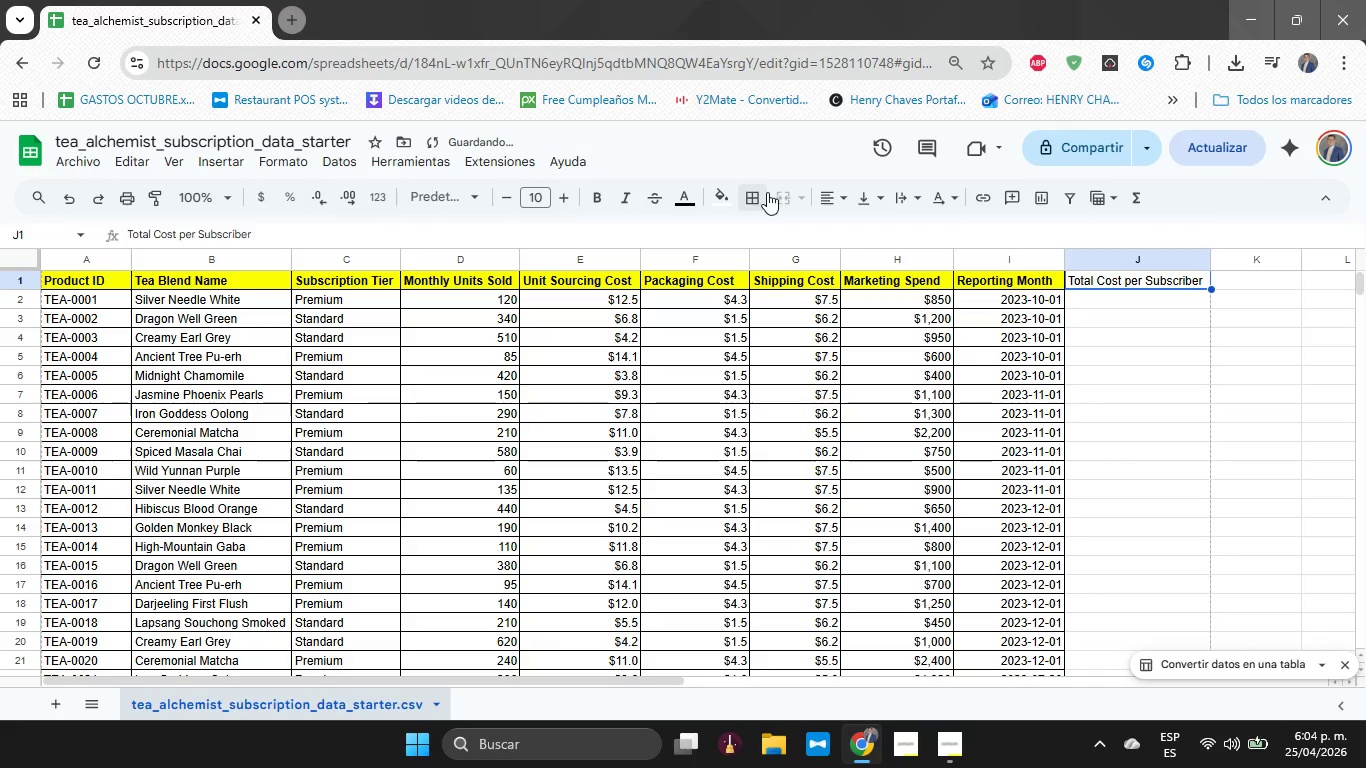 
left_click([751, 192])
 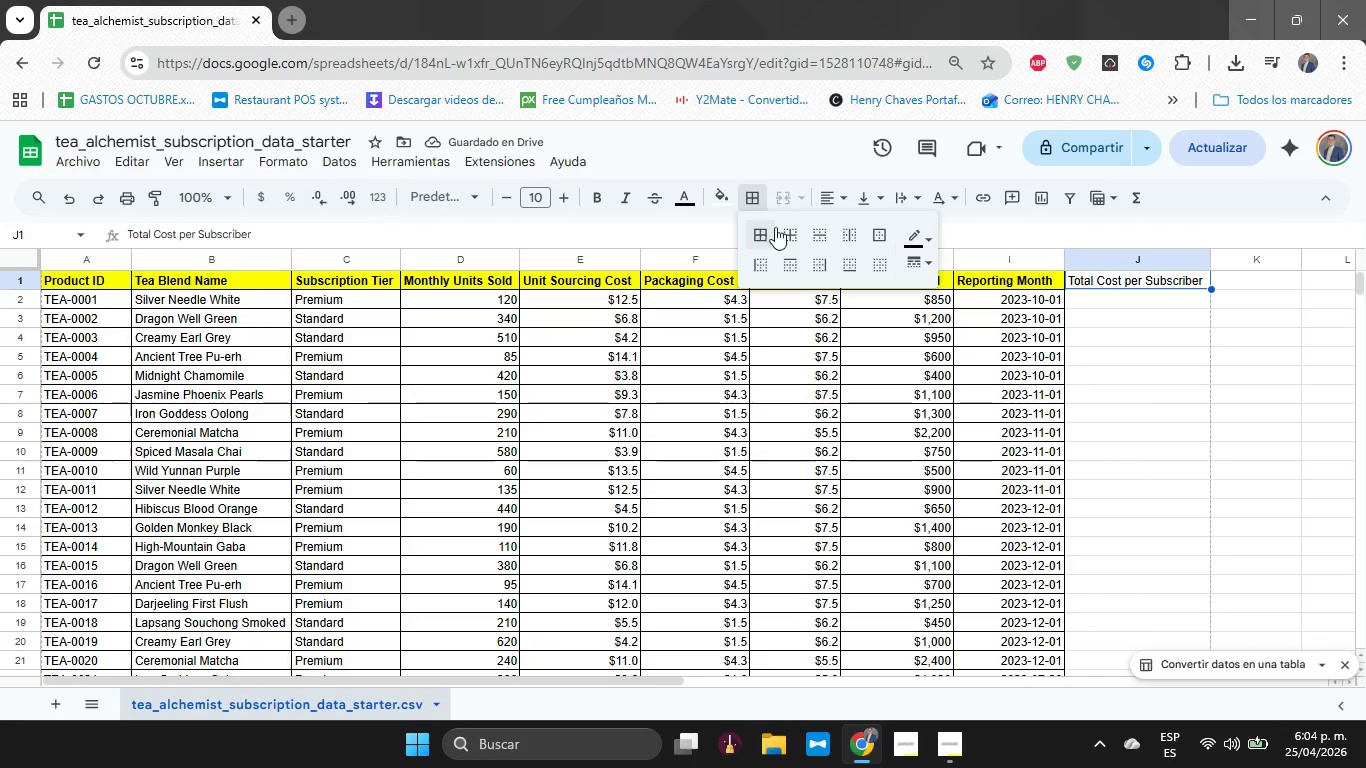 
left_click([757, 231])
 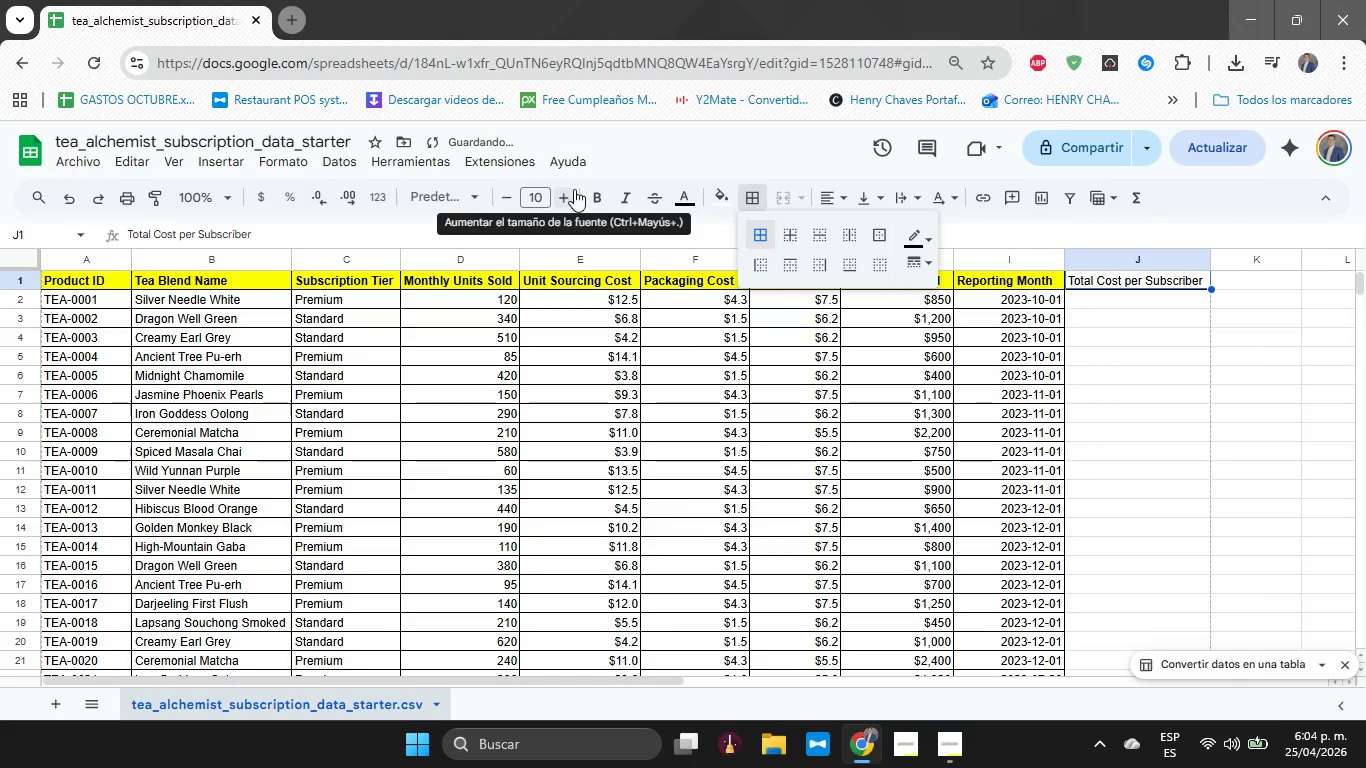 
left_click([589, 197])
 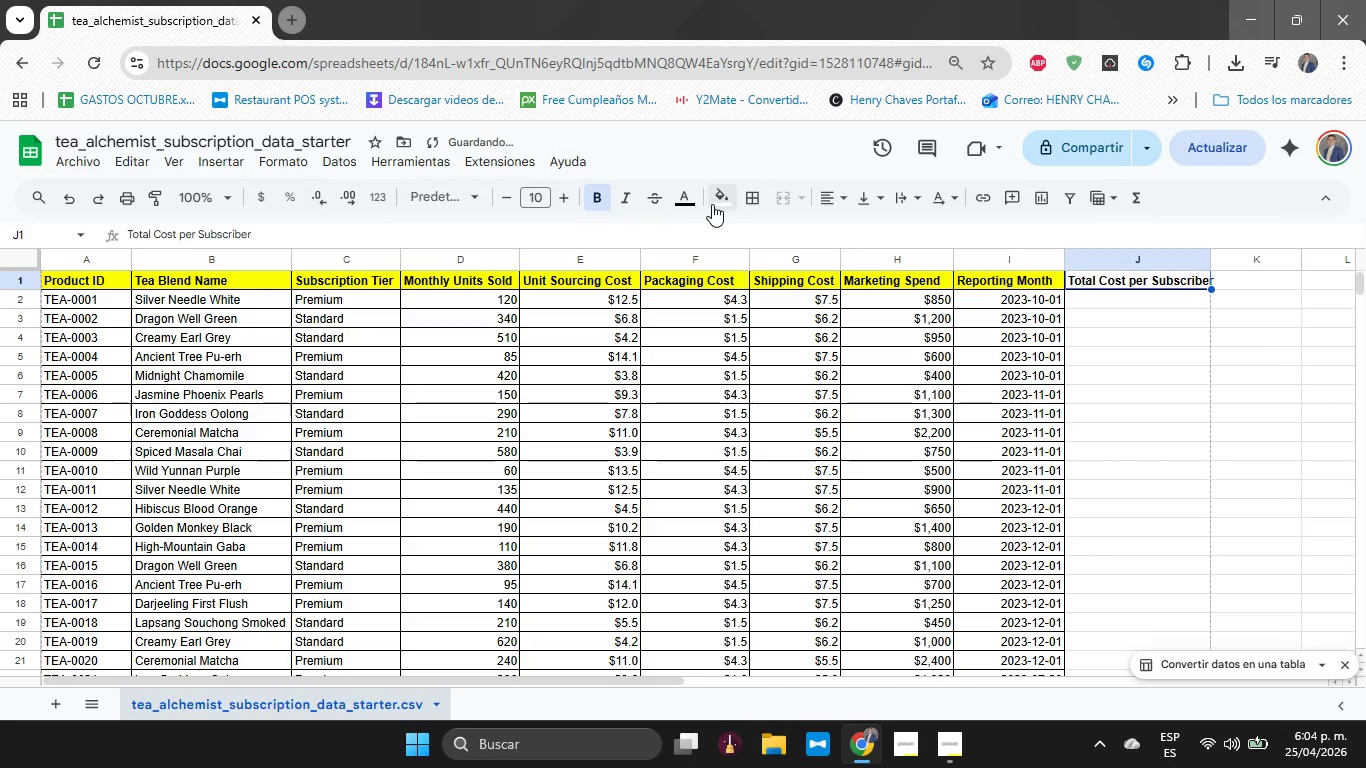 
left_click([715, 204])
 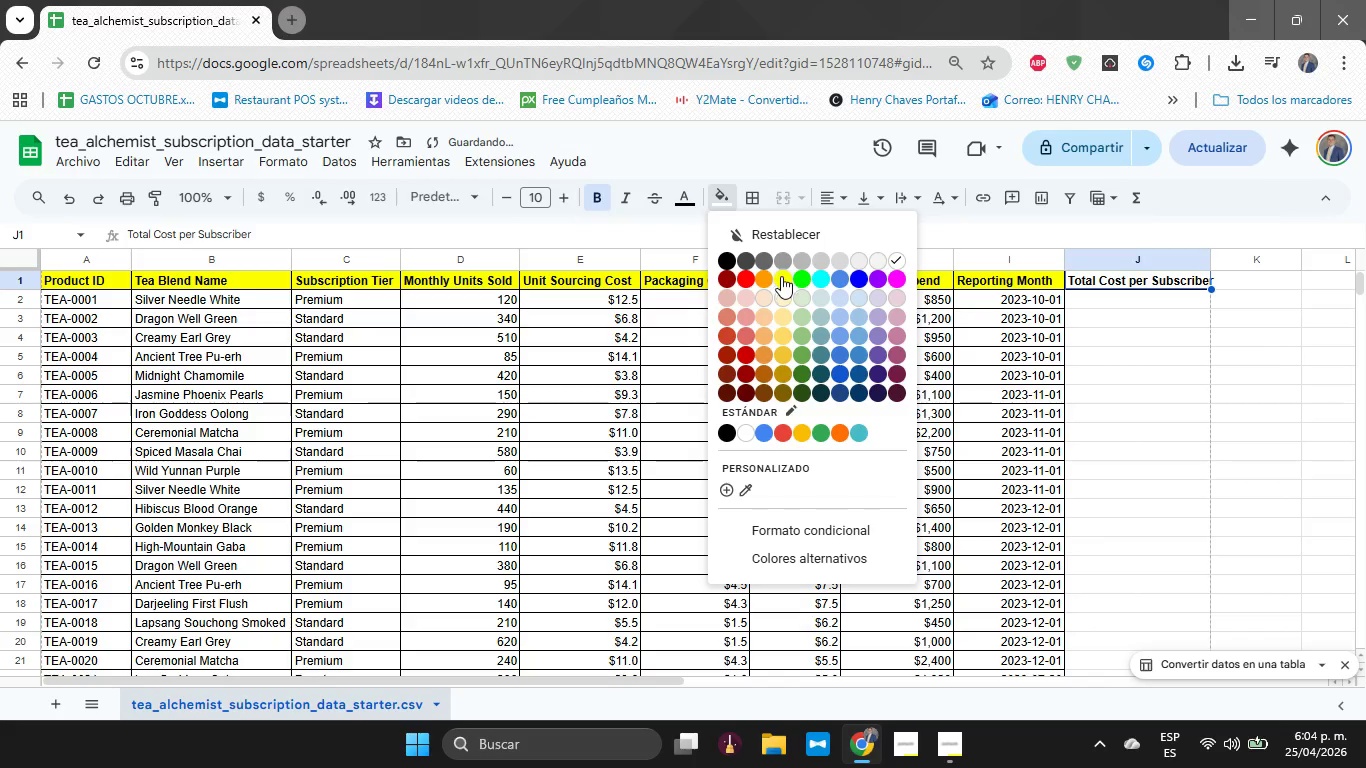 
left_click([784, 279])
 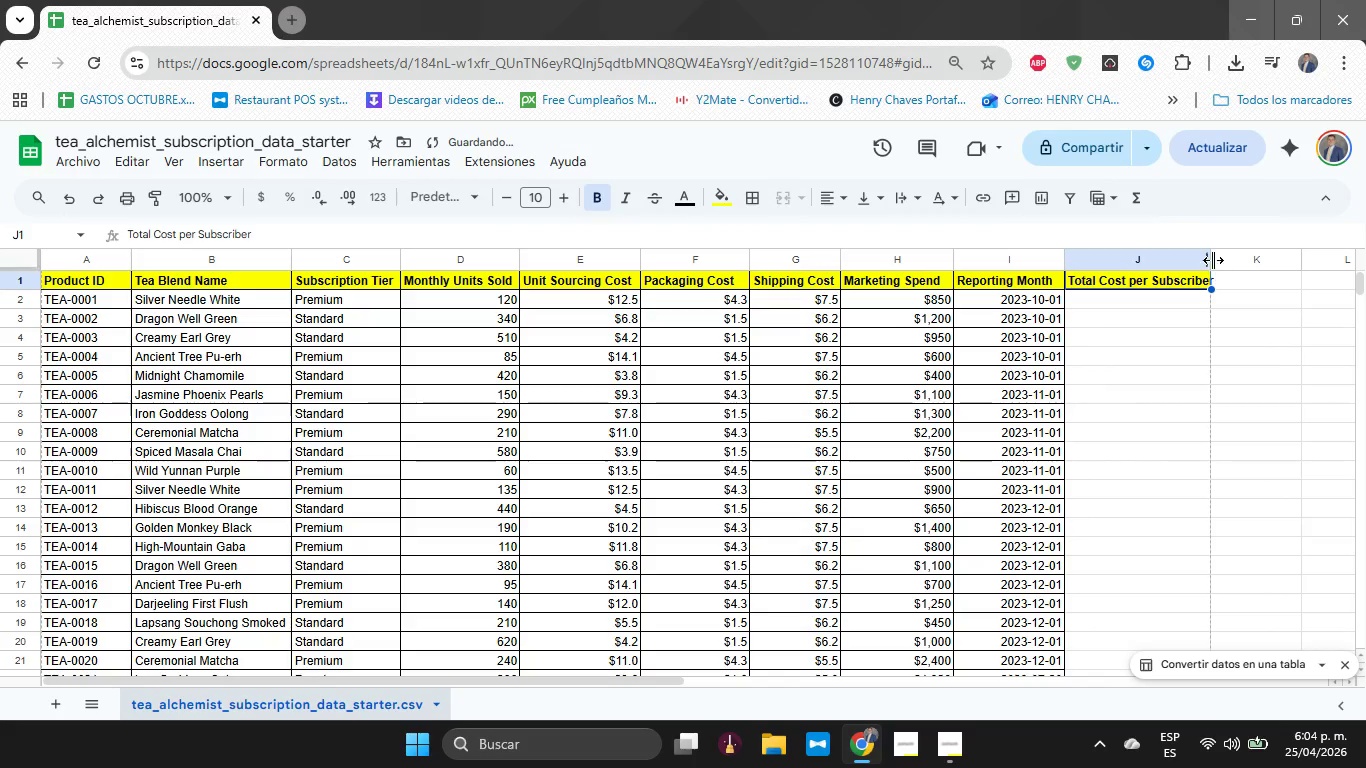 
left_click_drag(start_coordinate=[1210, 256], to_coordinate=[1224, 263])
 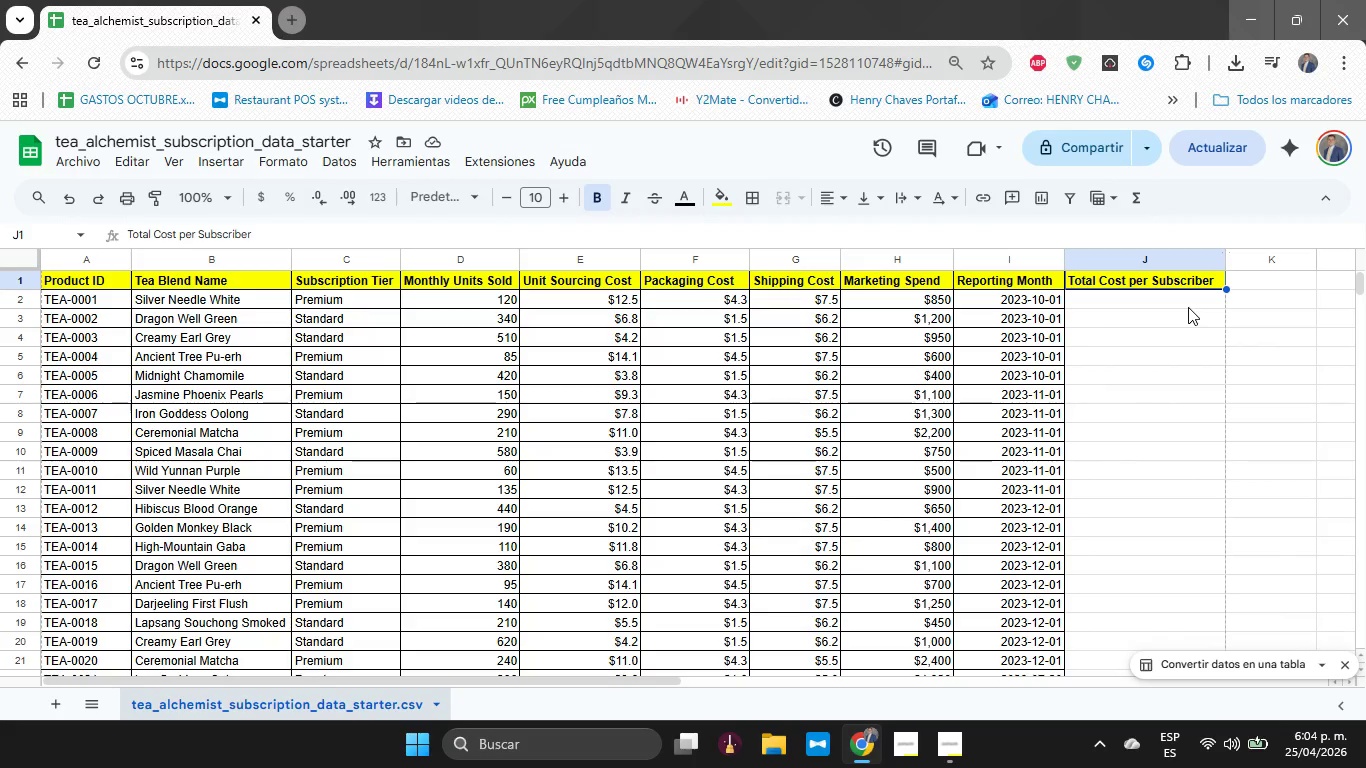 
wait(13.92)
 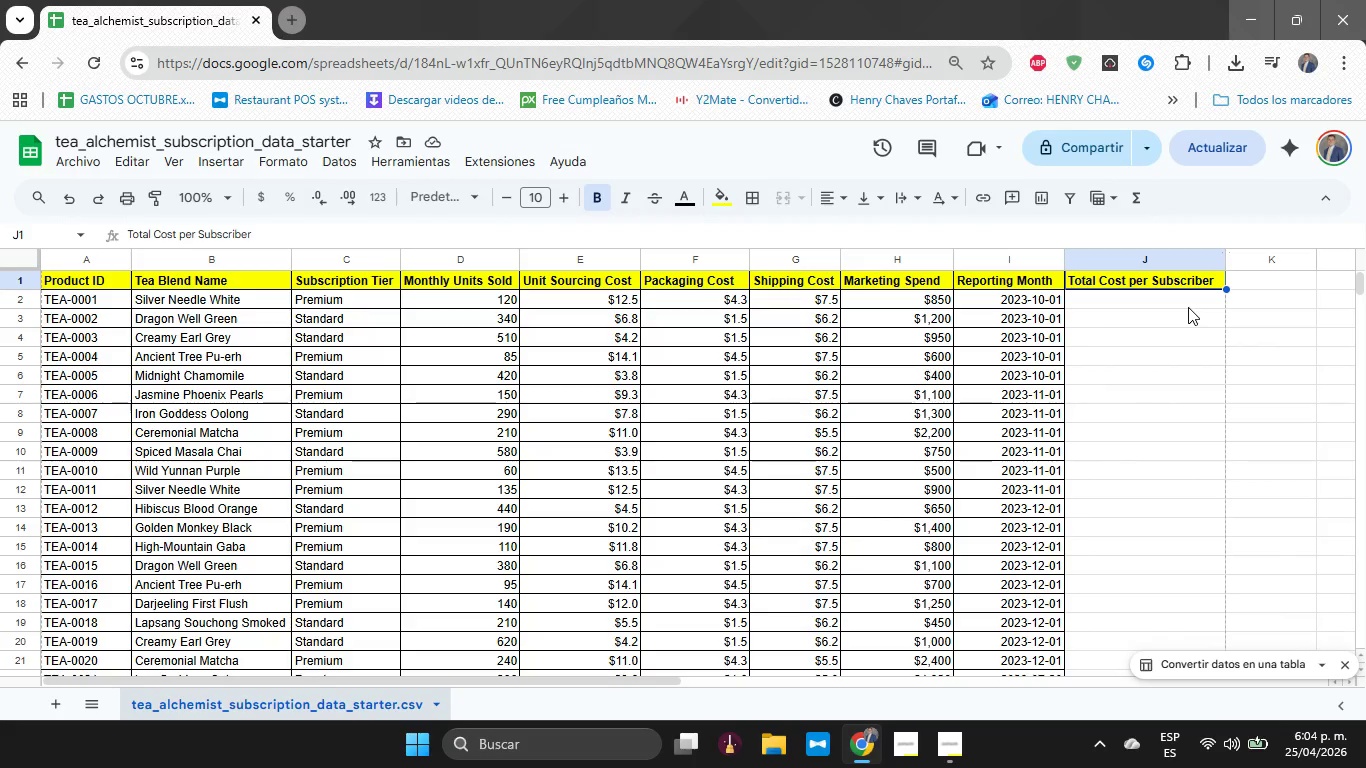 
key(ArrowDown)
 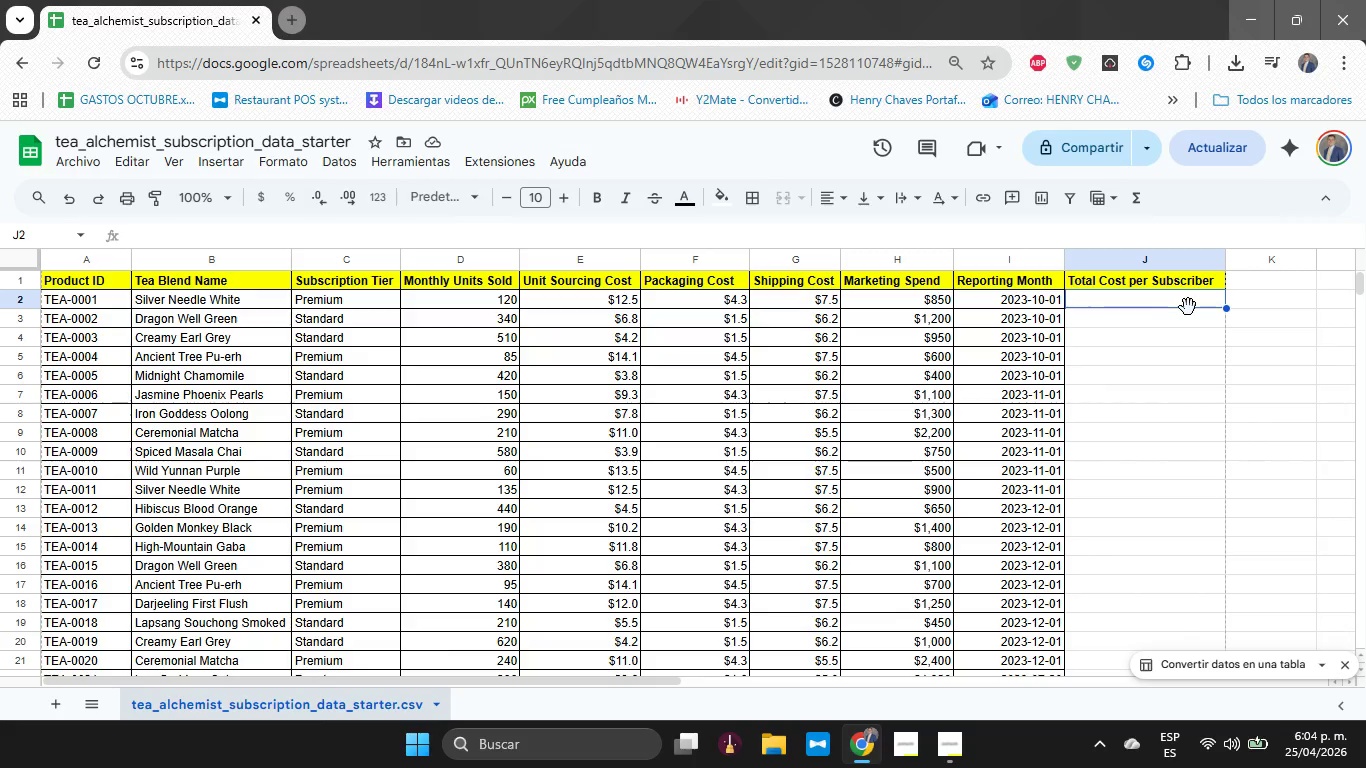 
key(Control+A)
 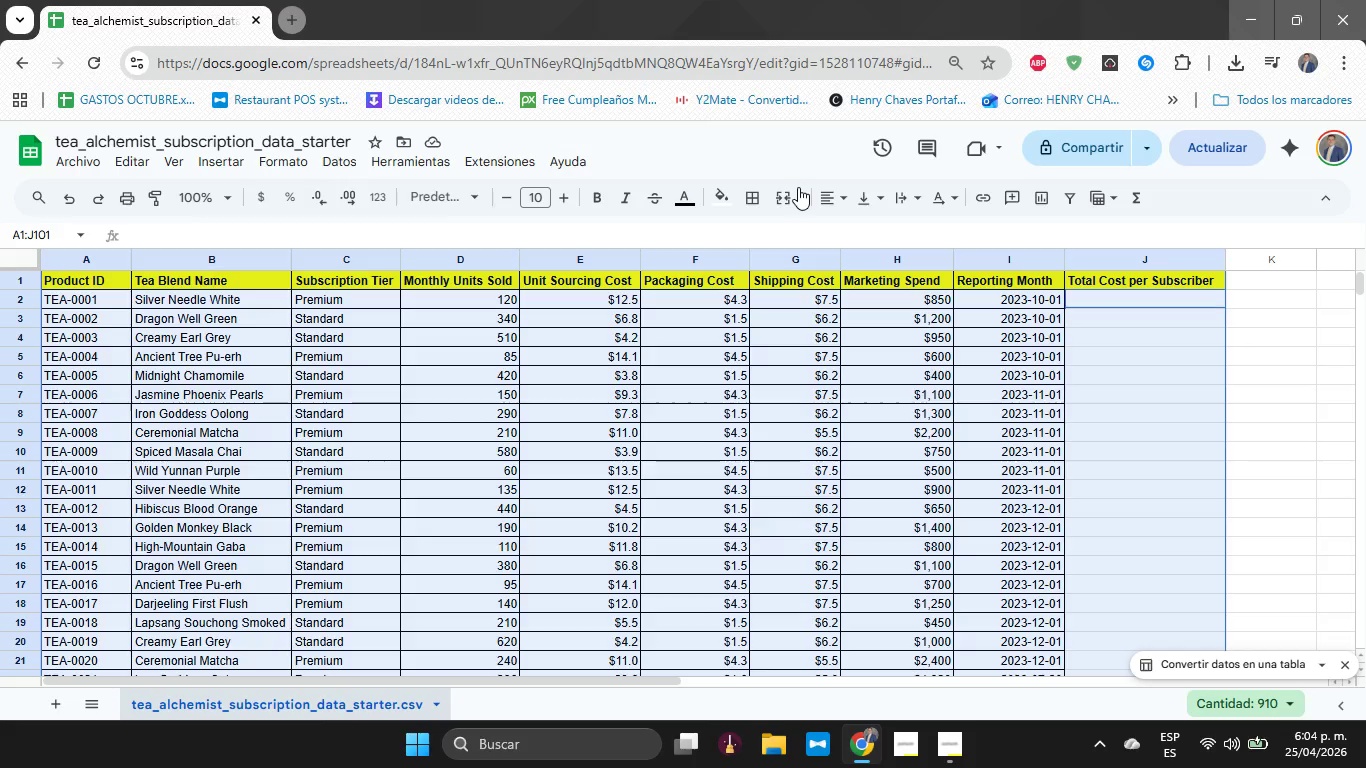 
left_click([758, 196])
 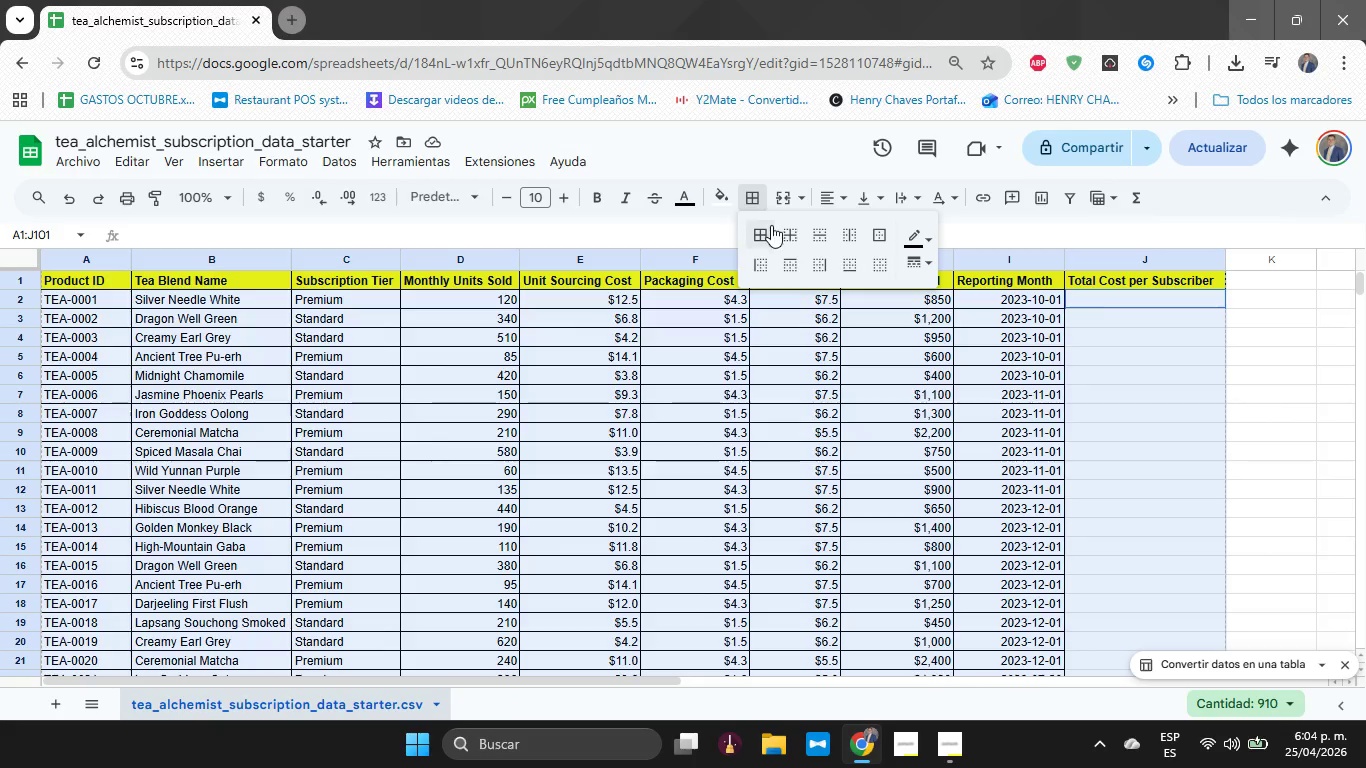 
left_click([770, 229])
 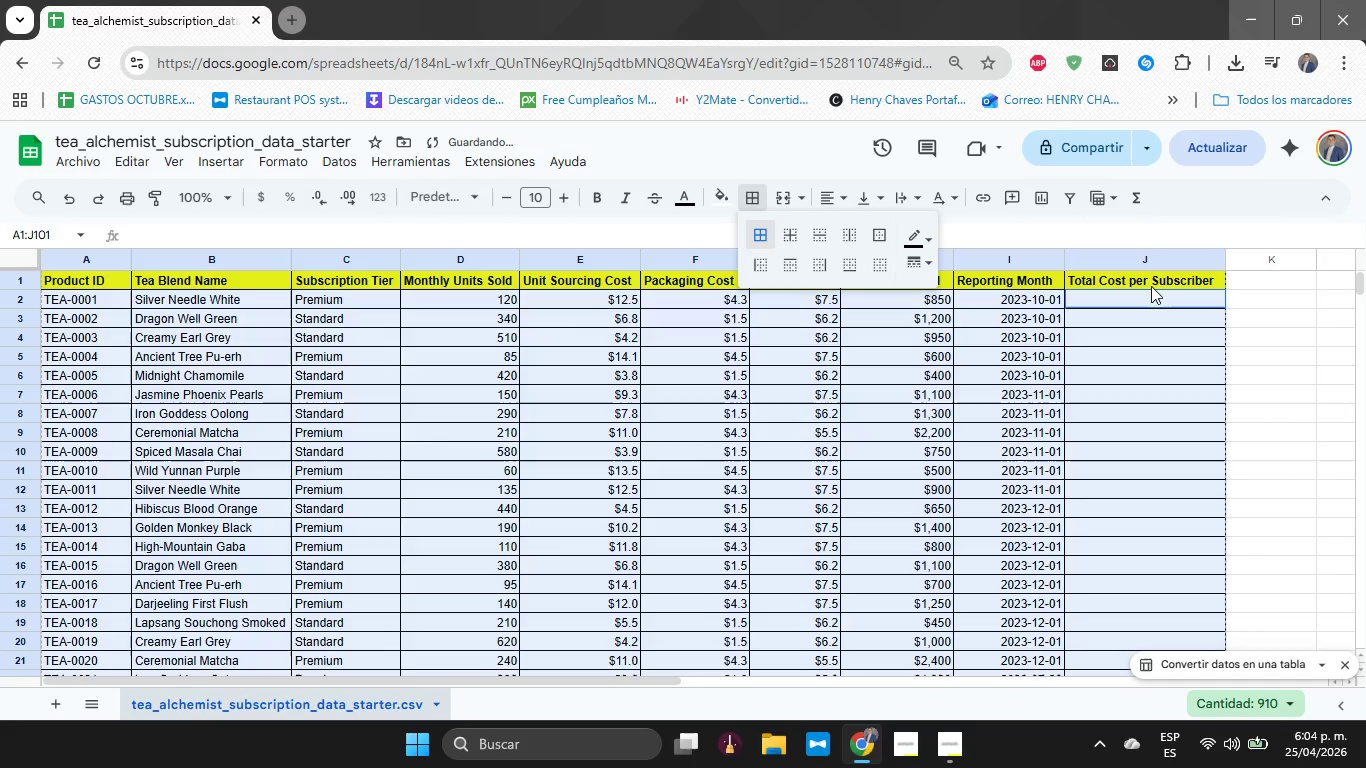 
left_click([1155, 295])
 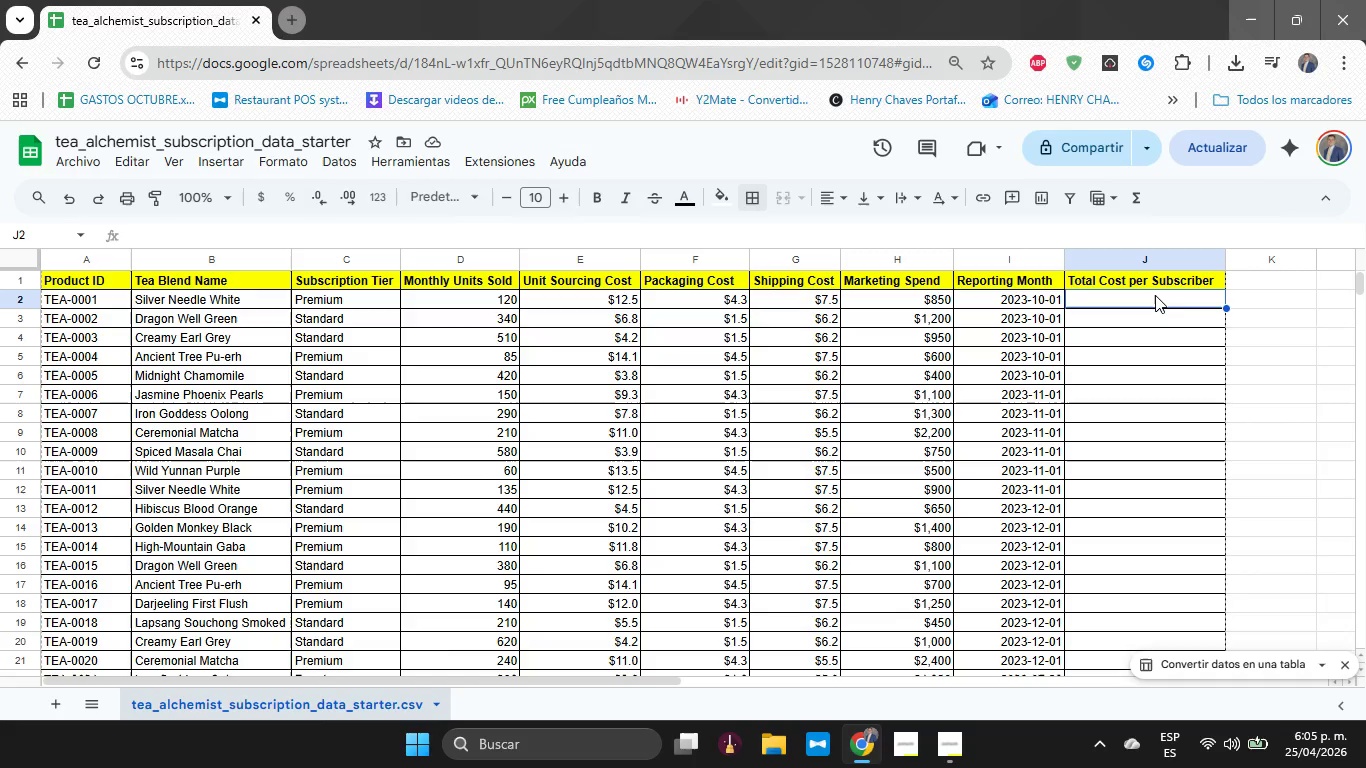 
wait(37.58)
 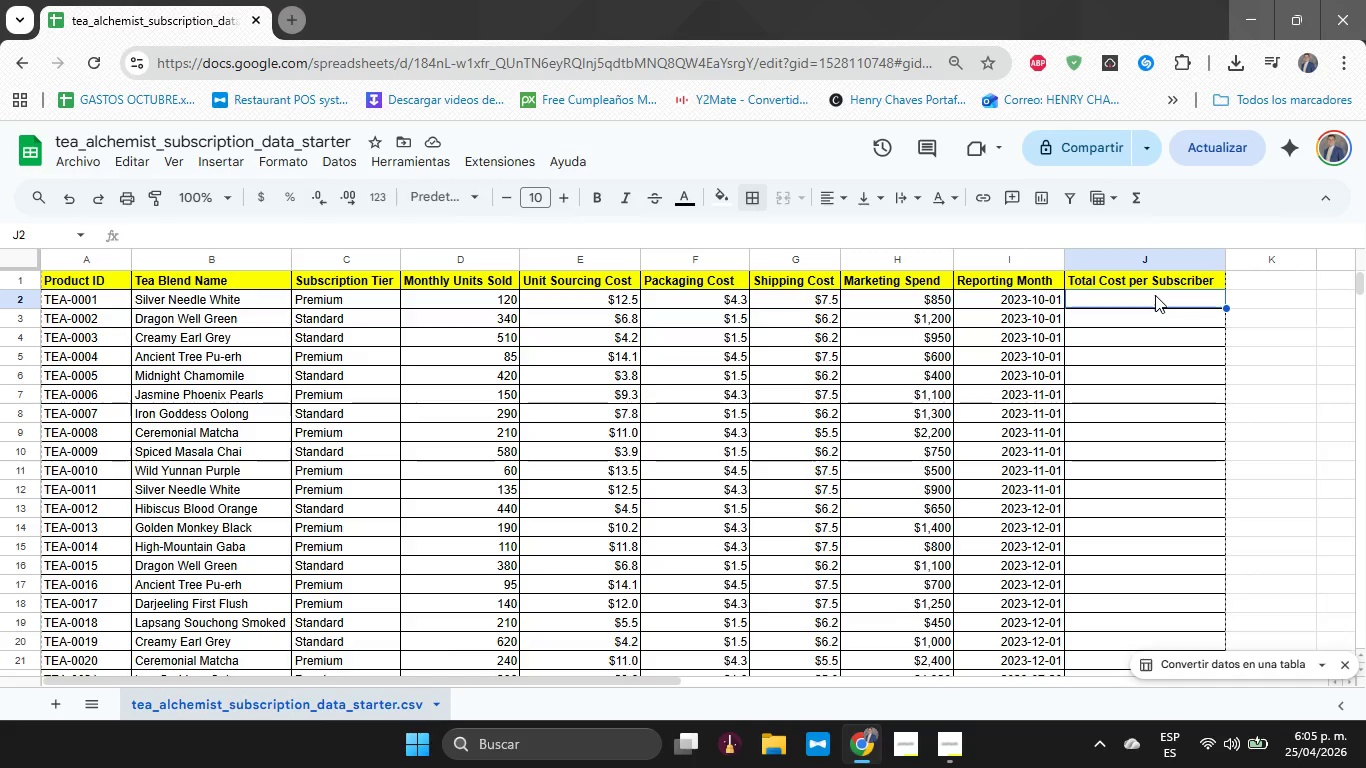 
type()E2)
 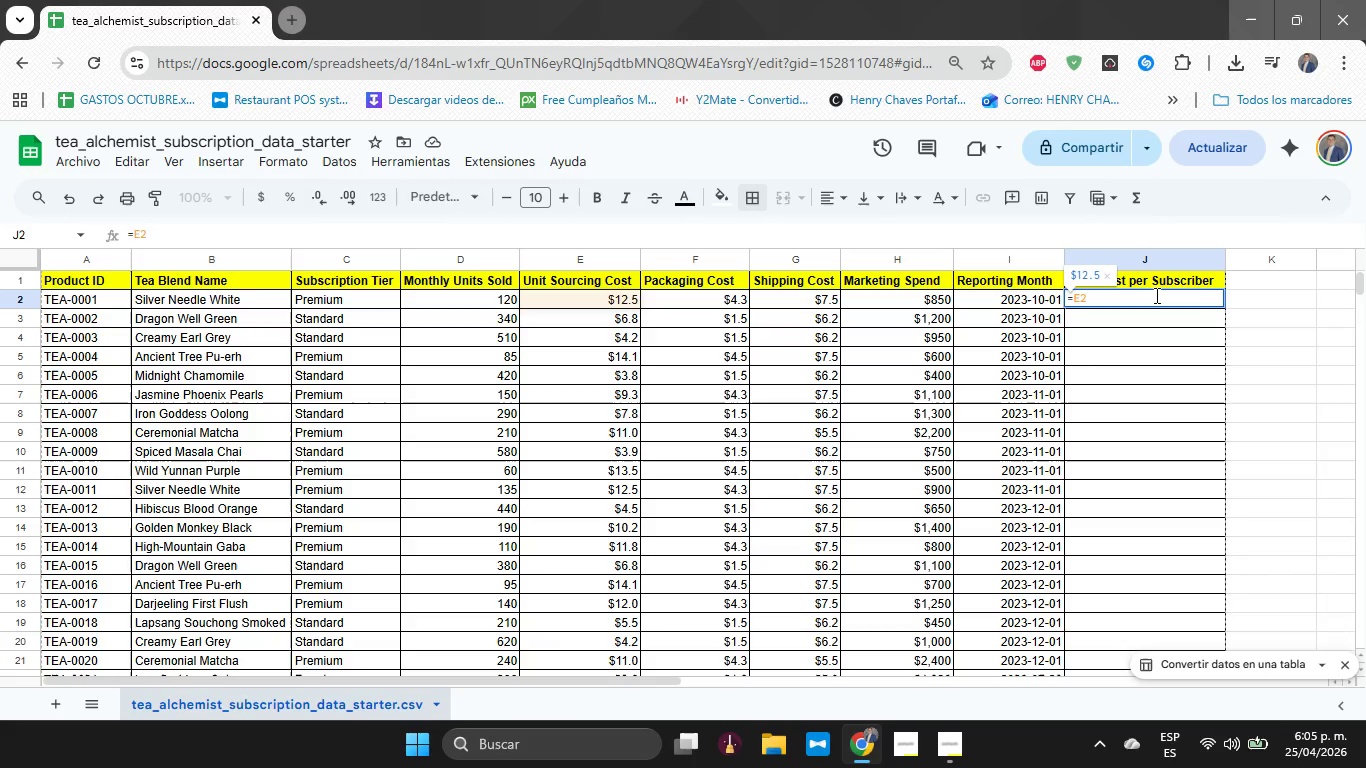 
type(=F2=G2)
 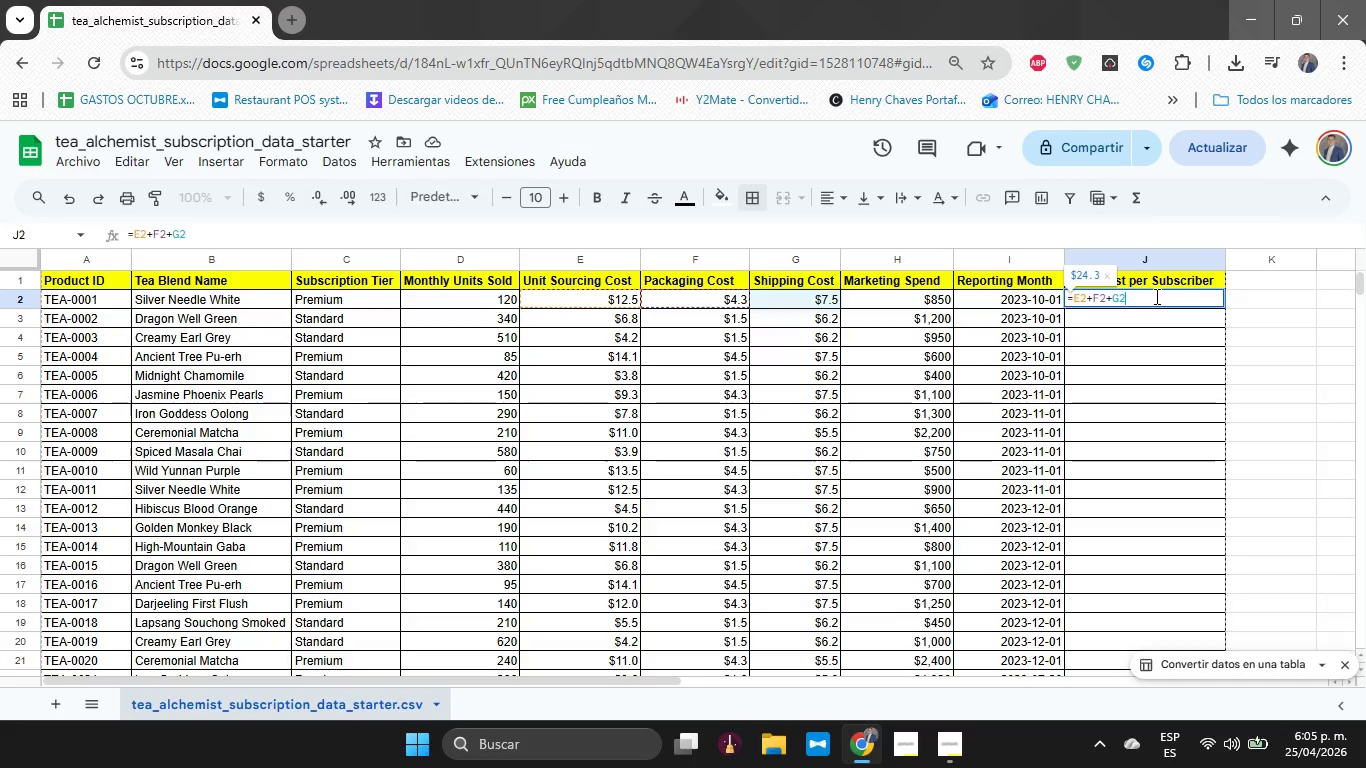 
type(=H2)
 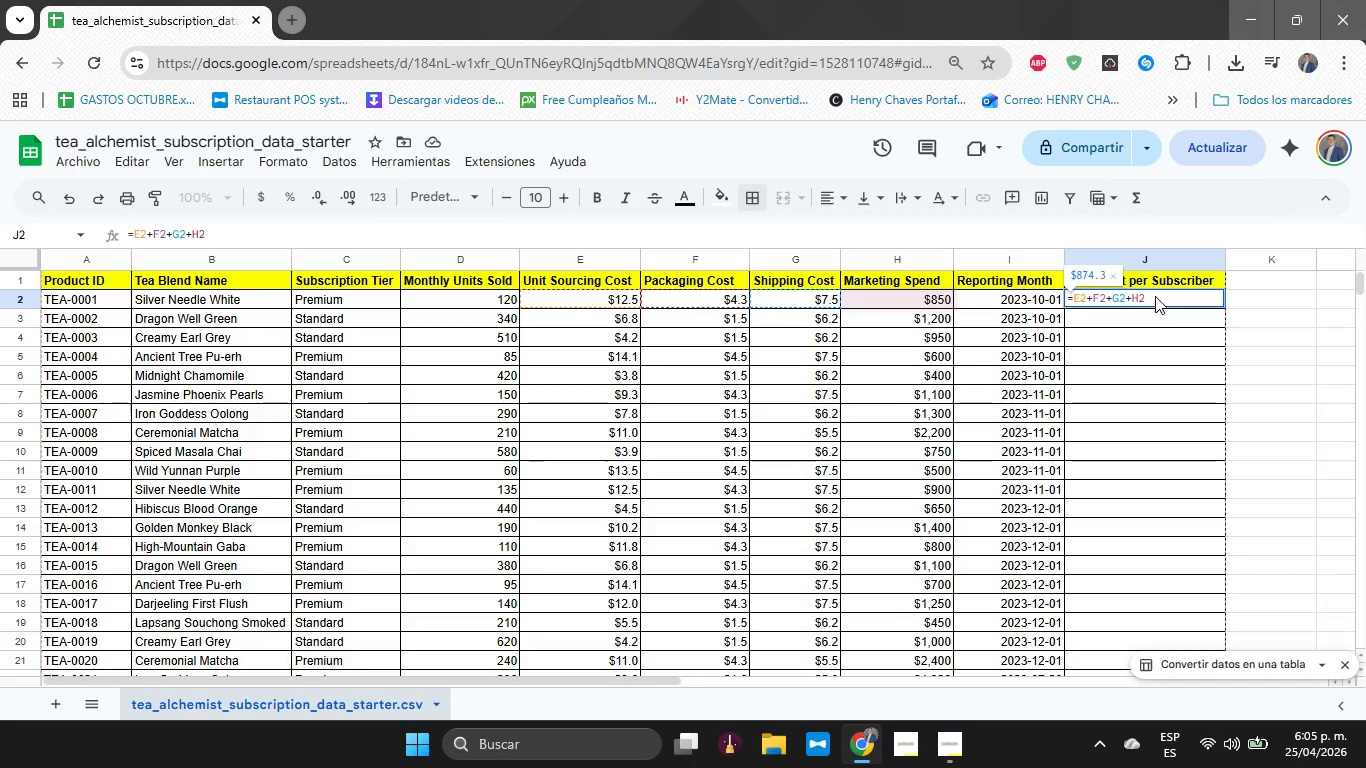 
wait(17.61)
 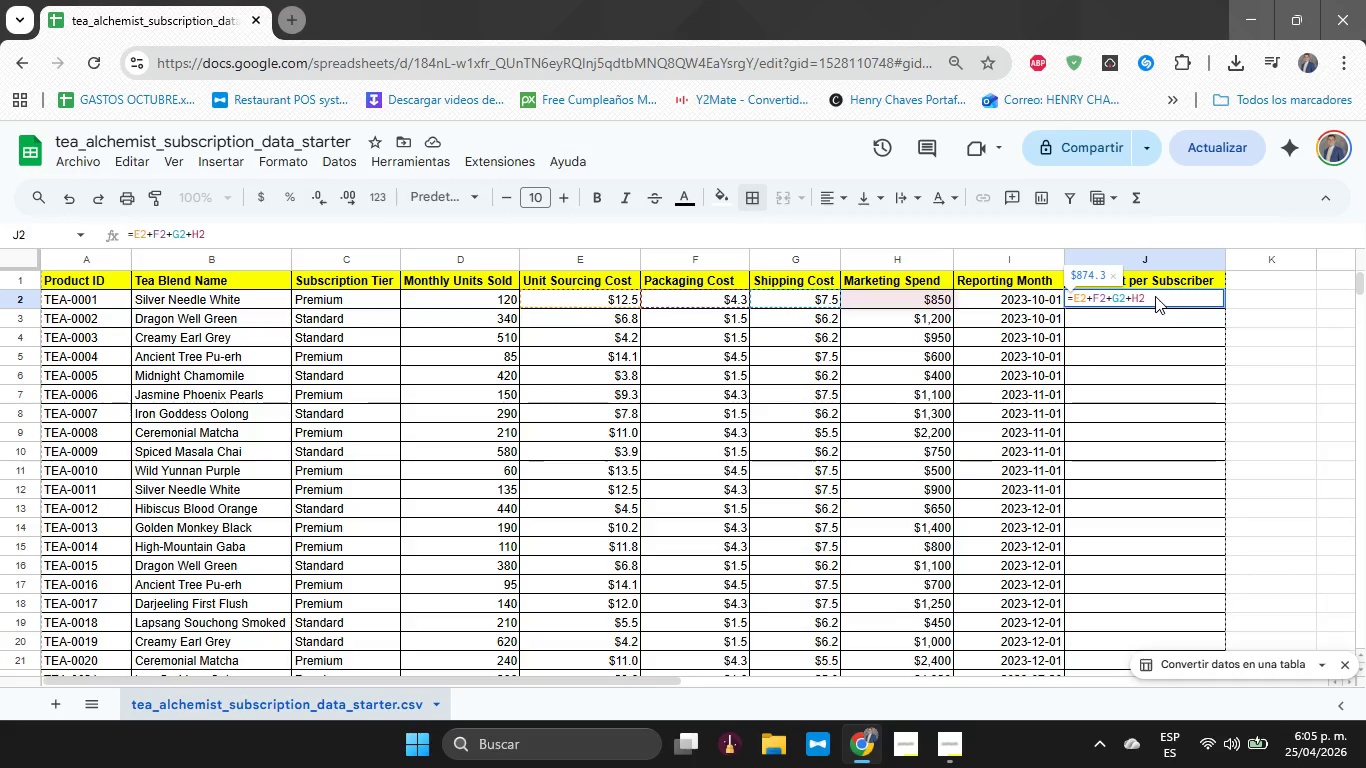 
key(Enter)
 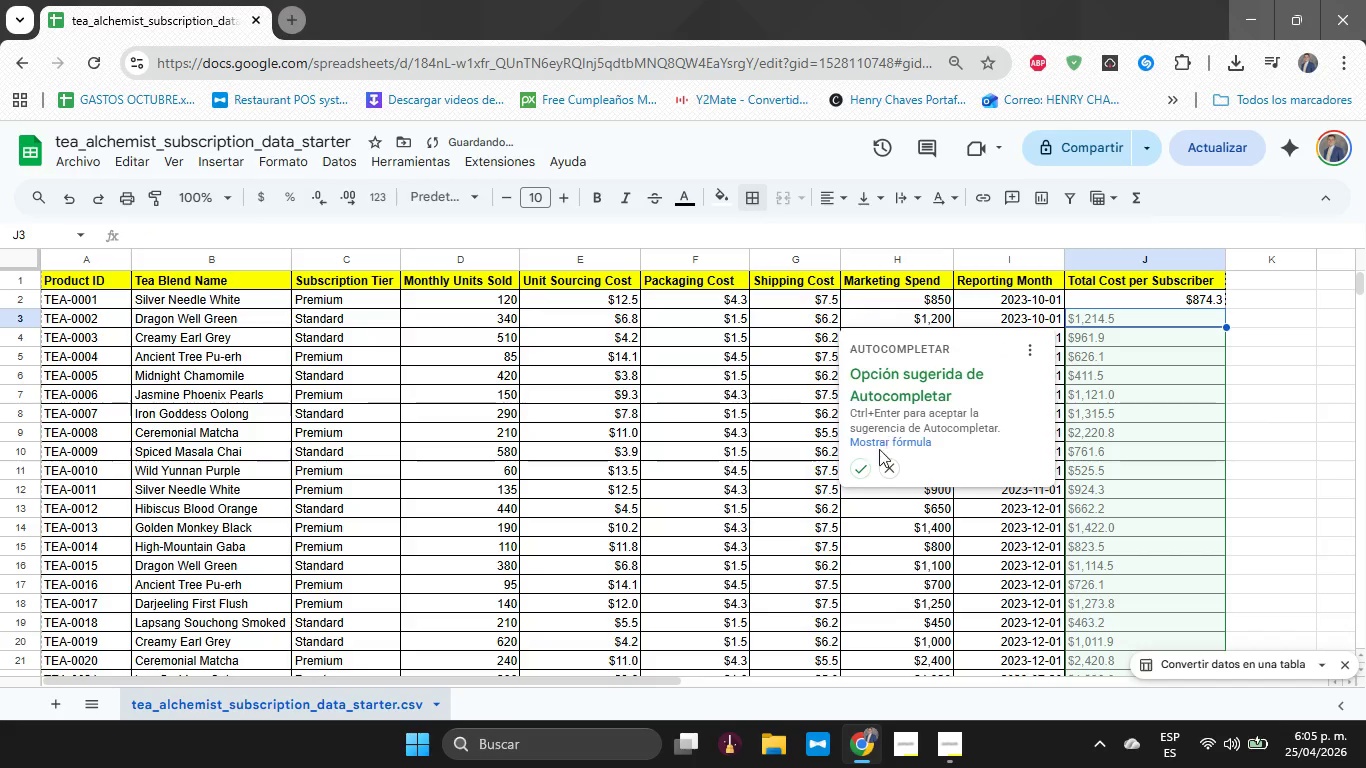 
left_click([863, 466])
 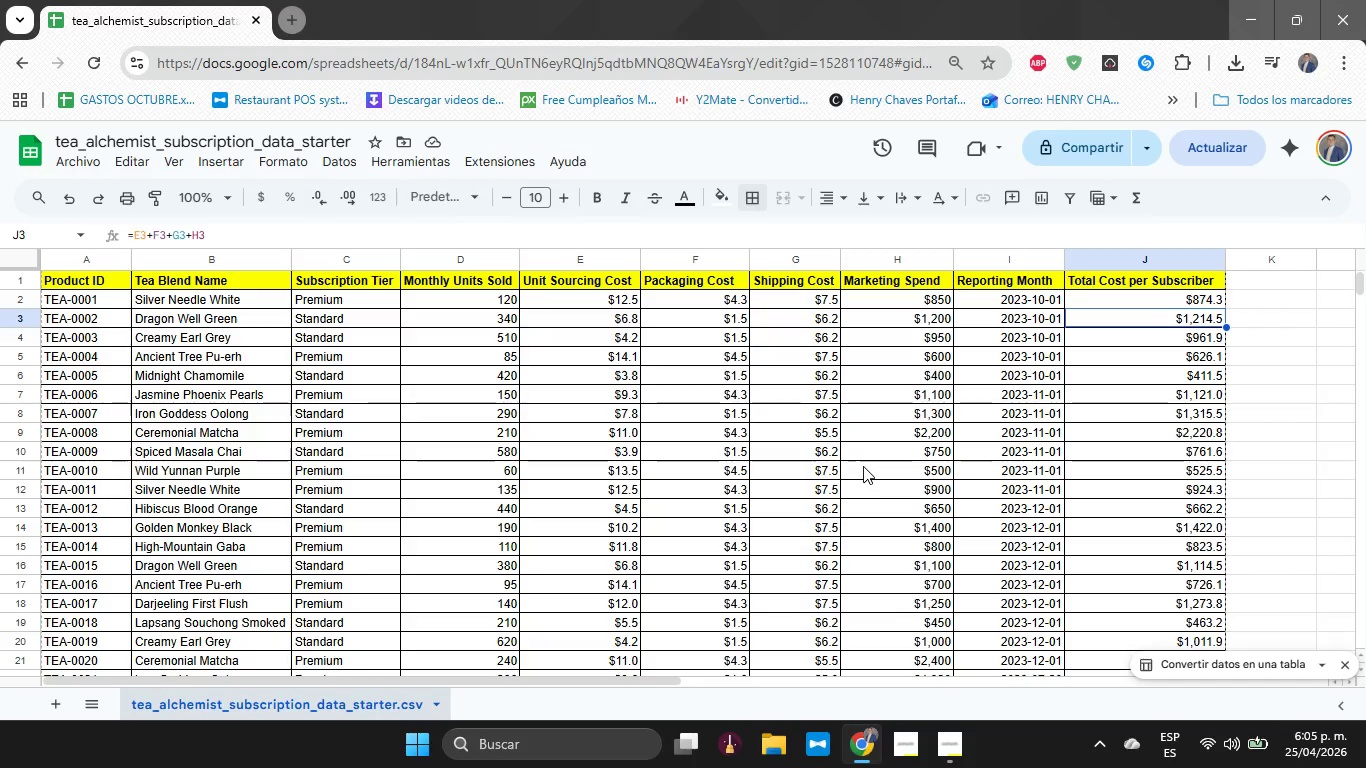 
wait(15.8)
 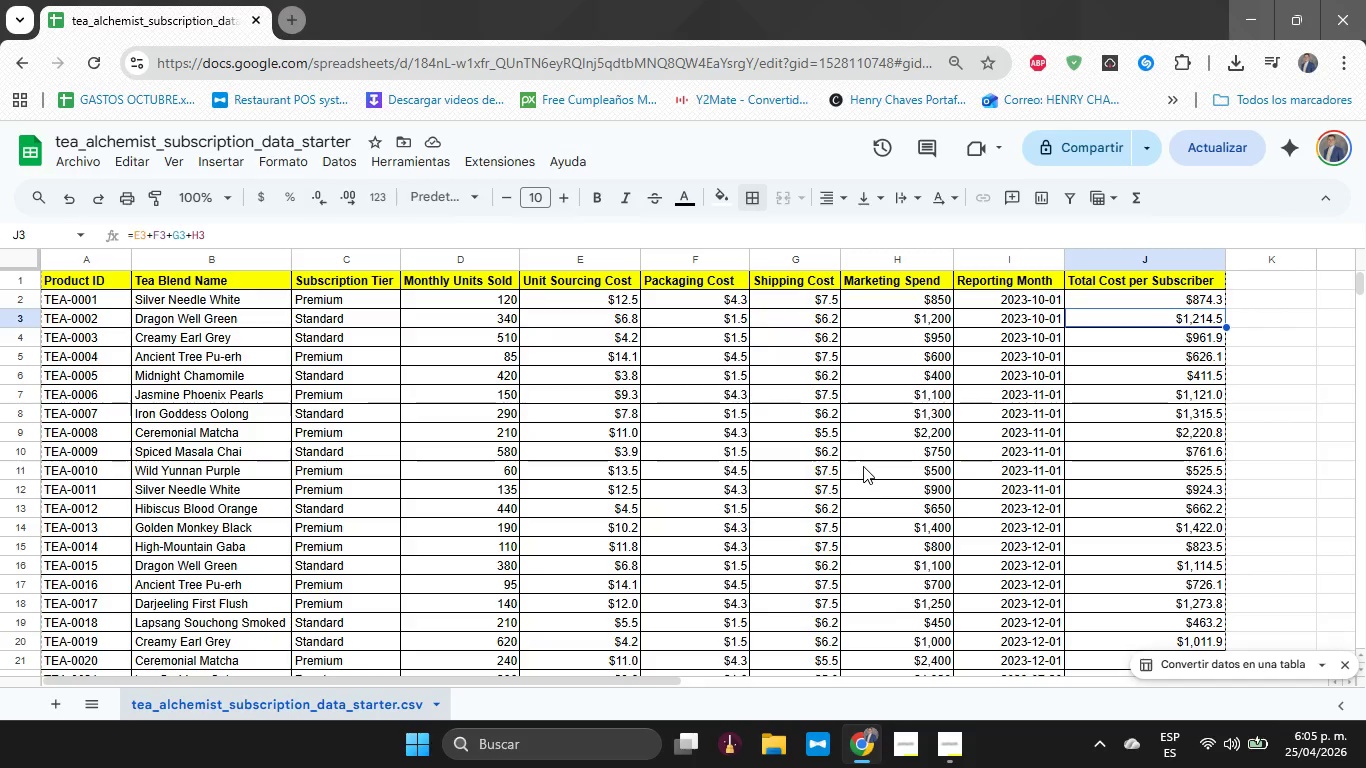 
key(Alt+AltLeft)
 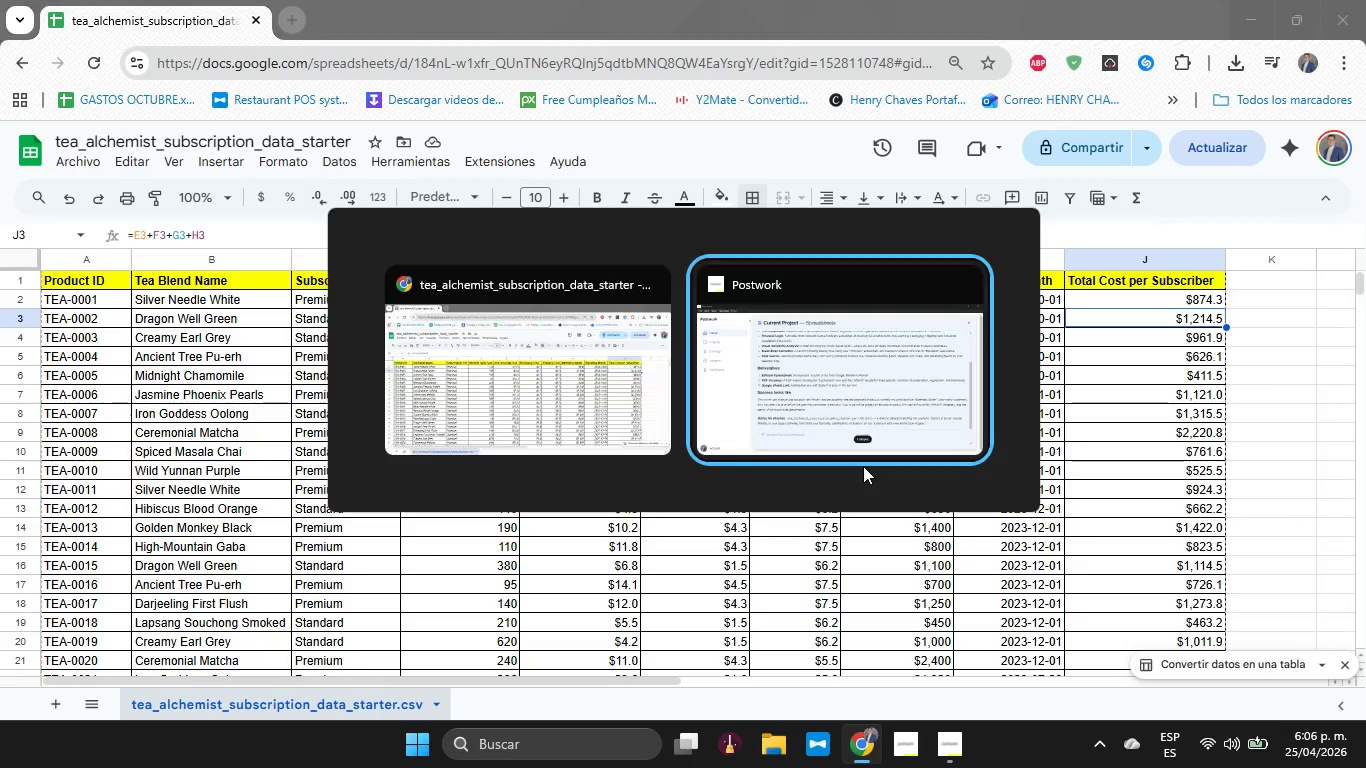 
key(Alt+Tab)